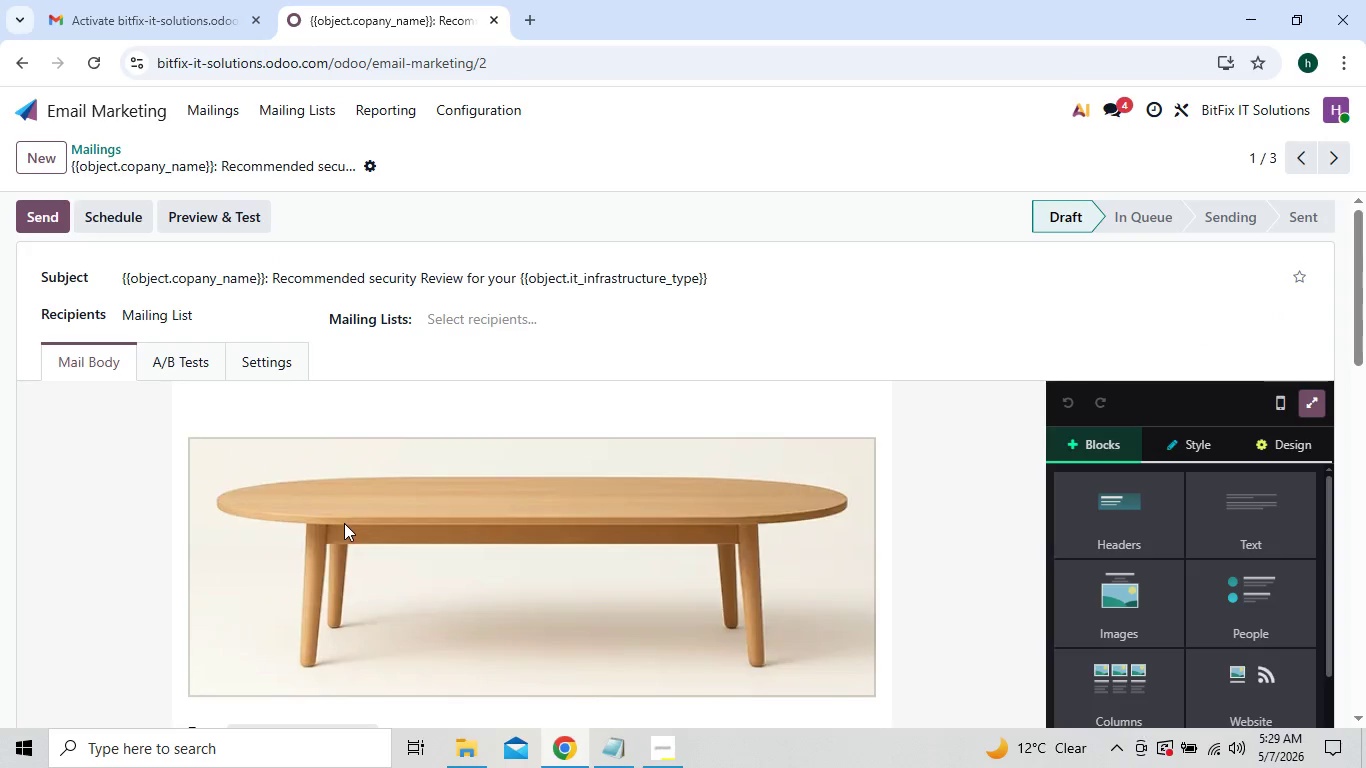 
double_click([344, 523])
 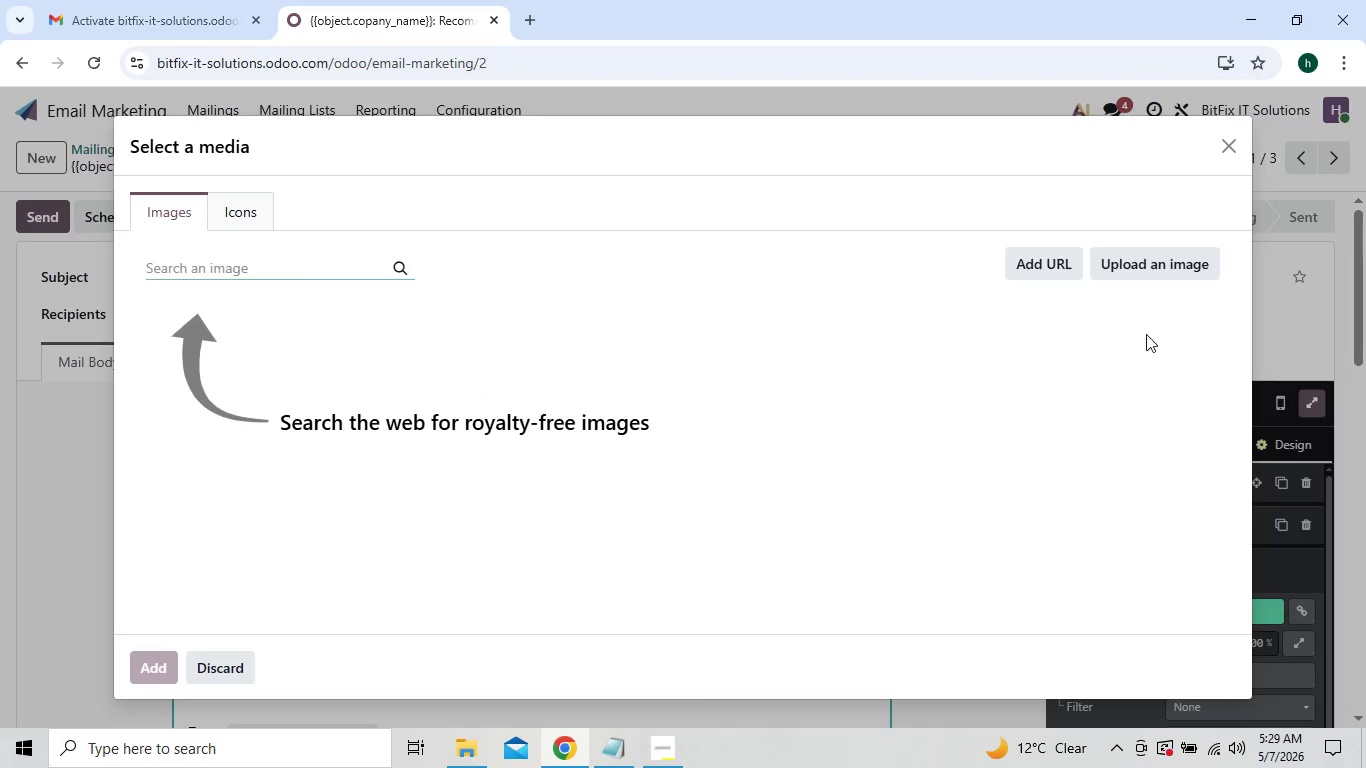 
left_click([1234, 155])
 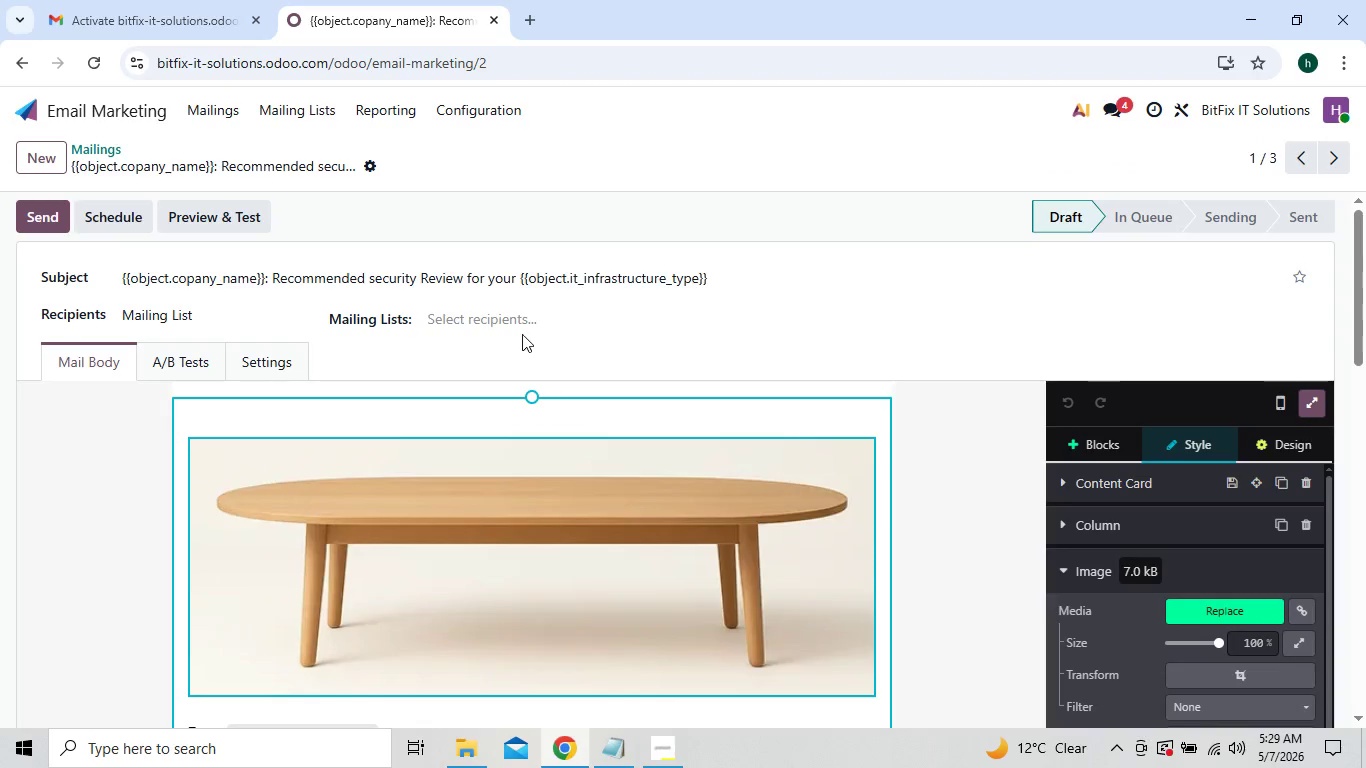 
left_click([515, 326])
 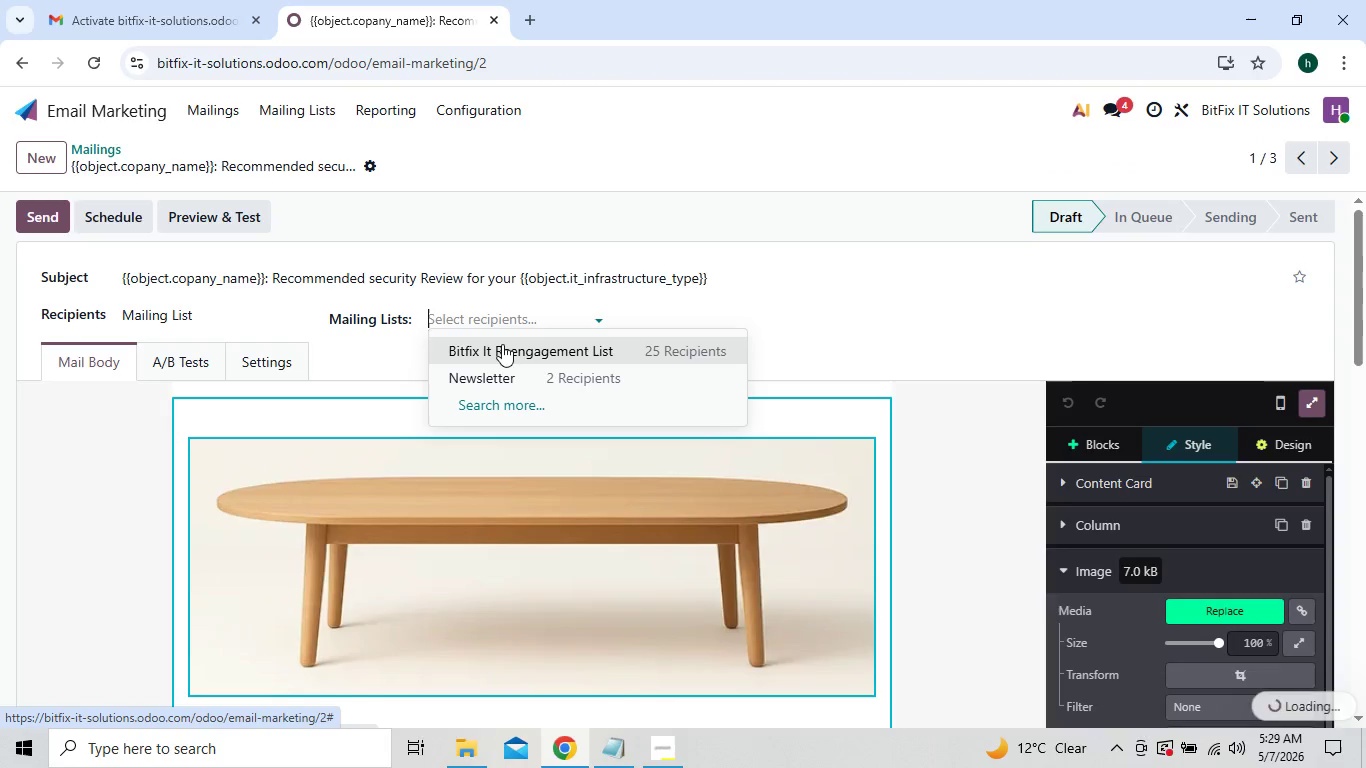 
left_click([502, 344])
 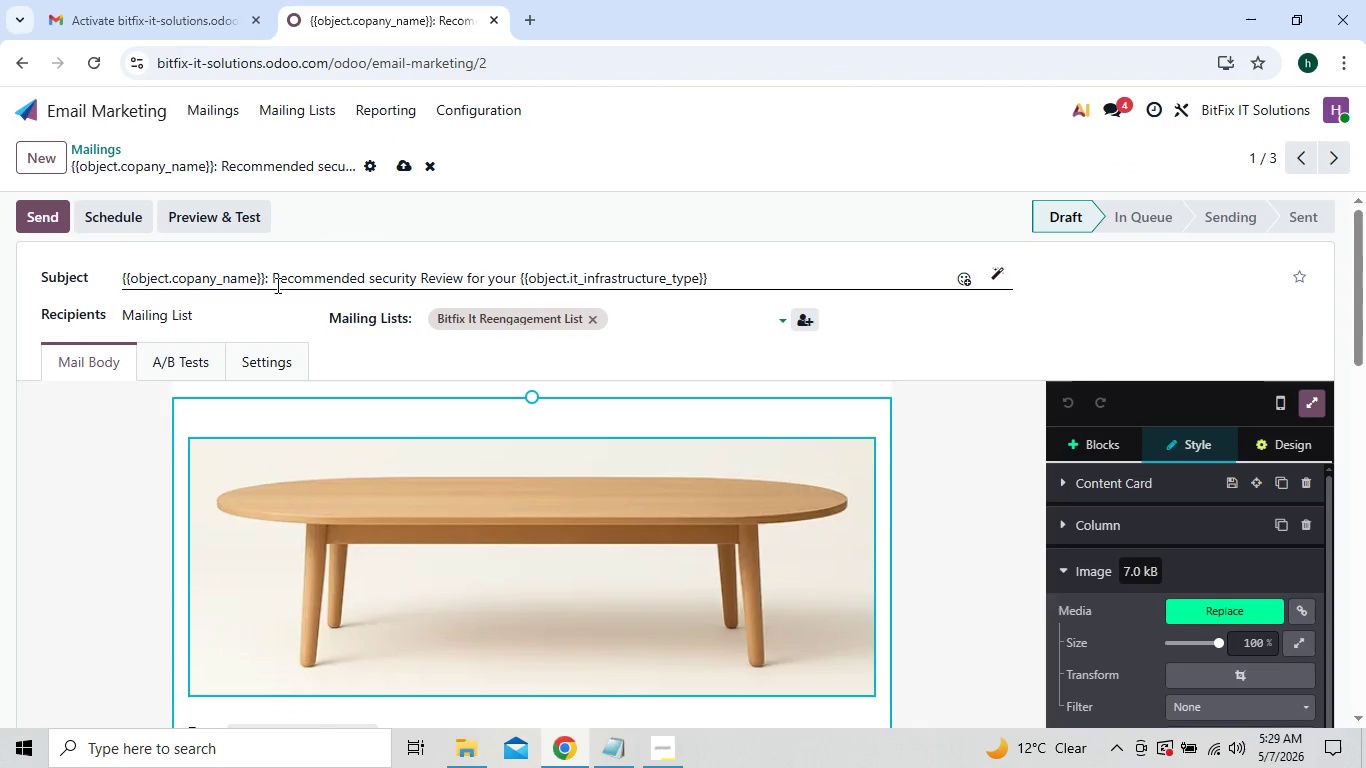 
double_click([329, 502])
 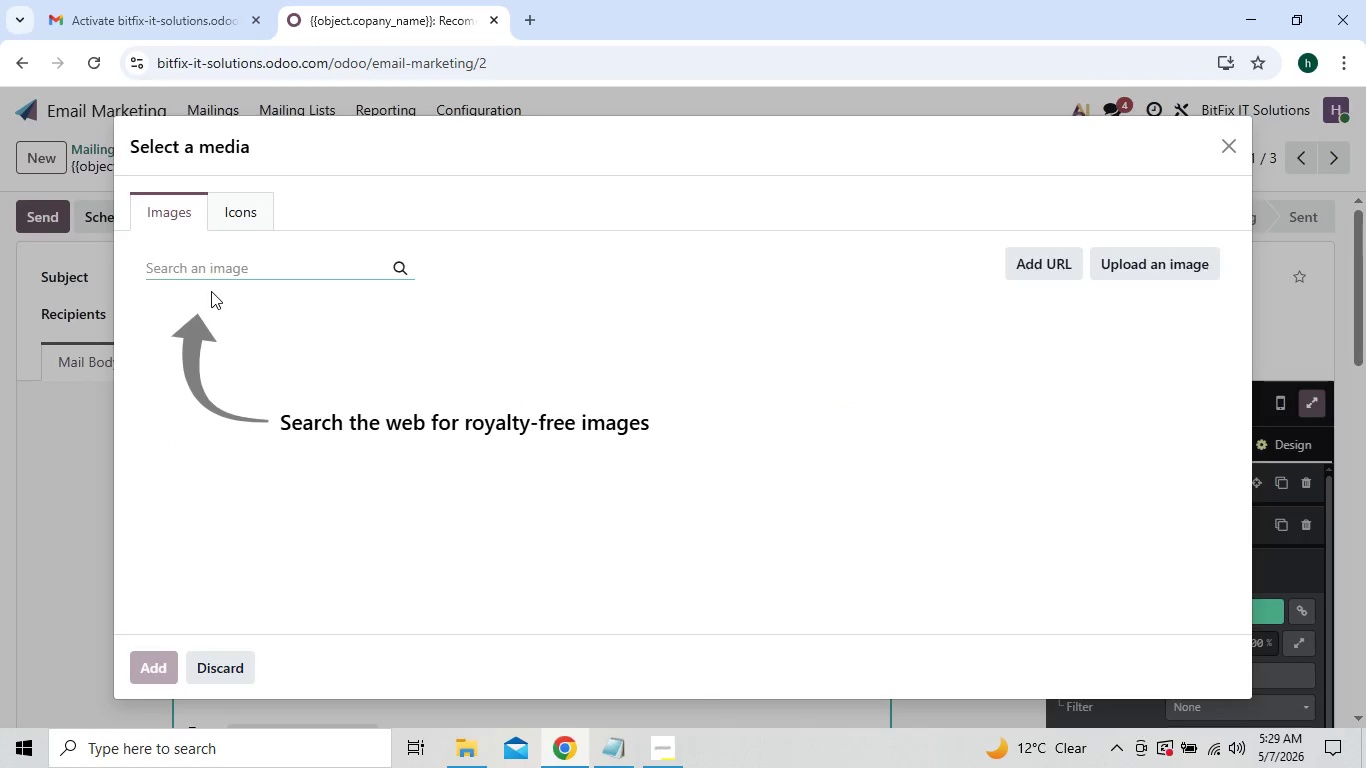 
left_click([219, 248])
 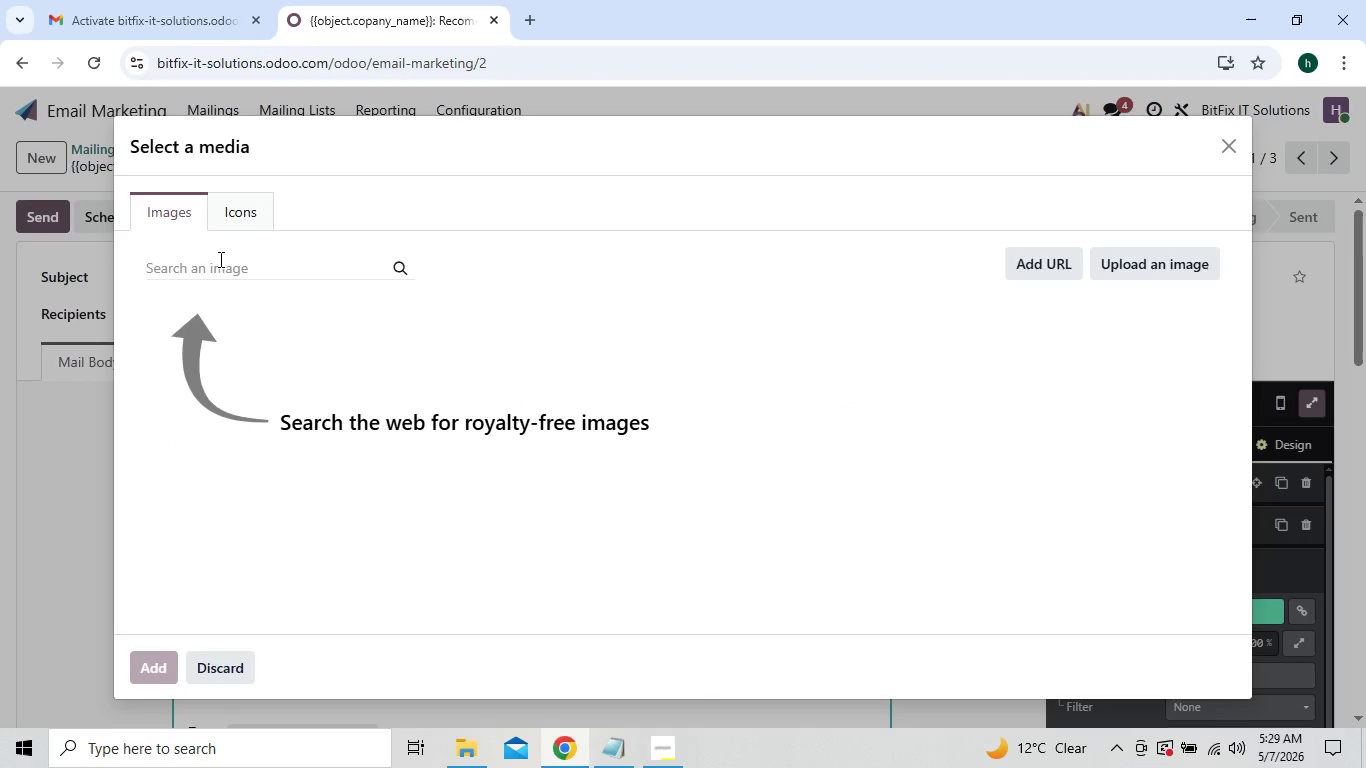 
left_click([219, 259])
 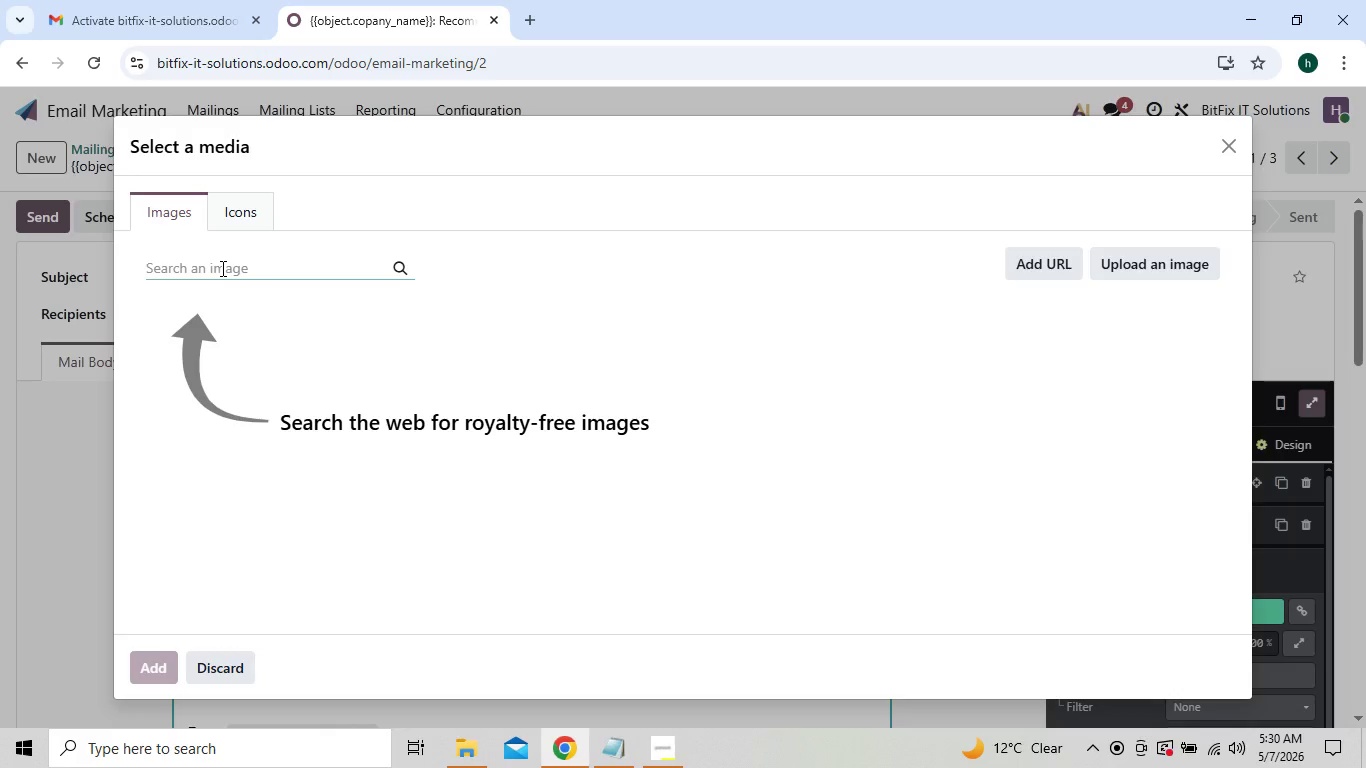 
wait(19.45)
 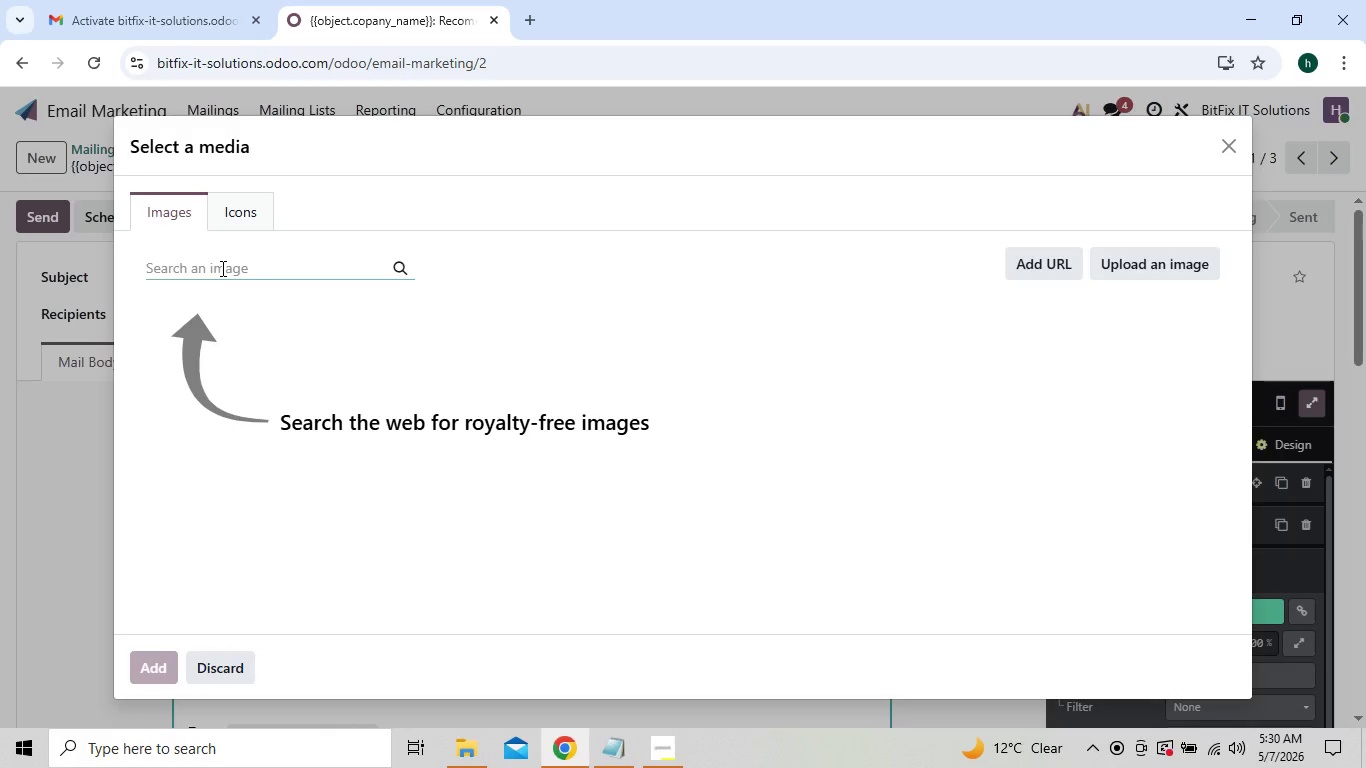 
type(managed )
 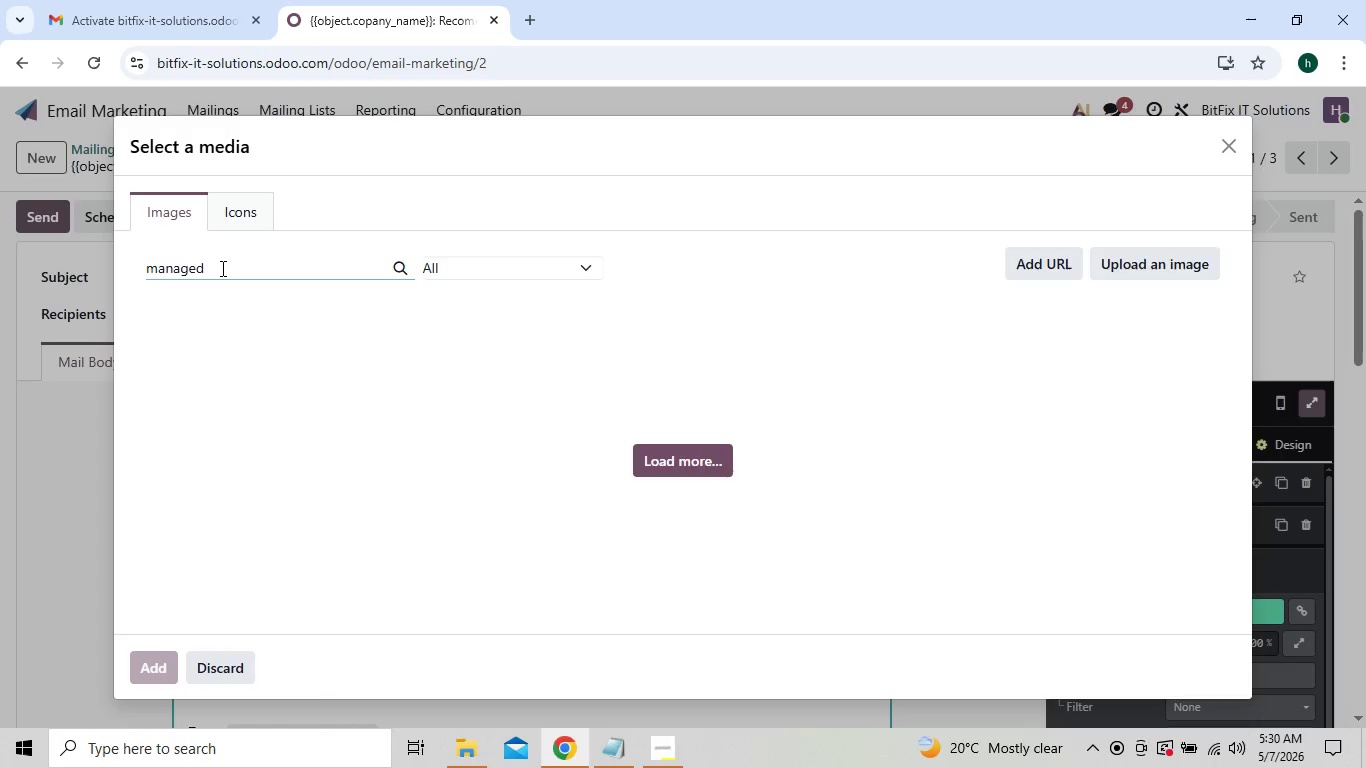 
type(IT ser)
 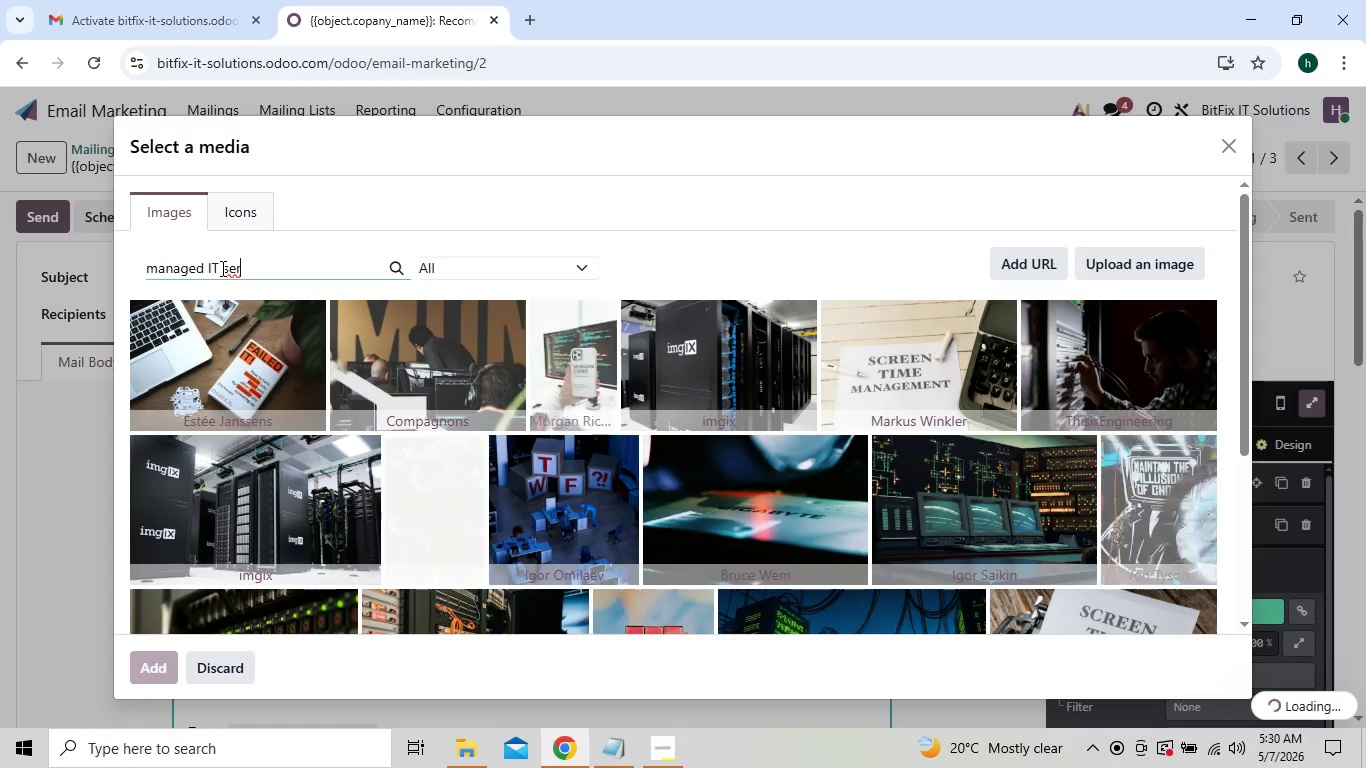 
key(V)
 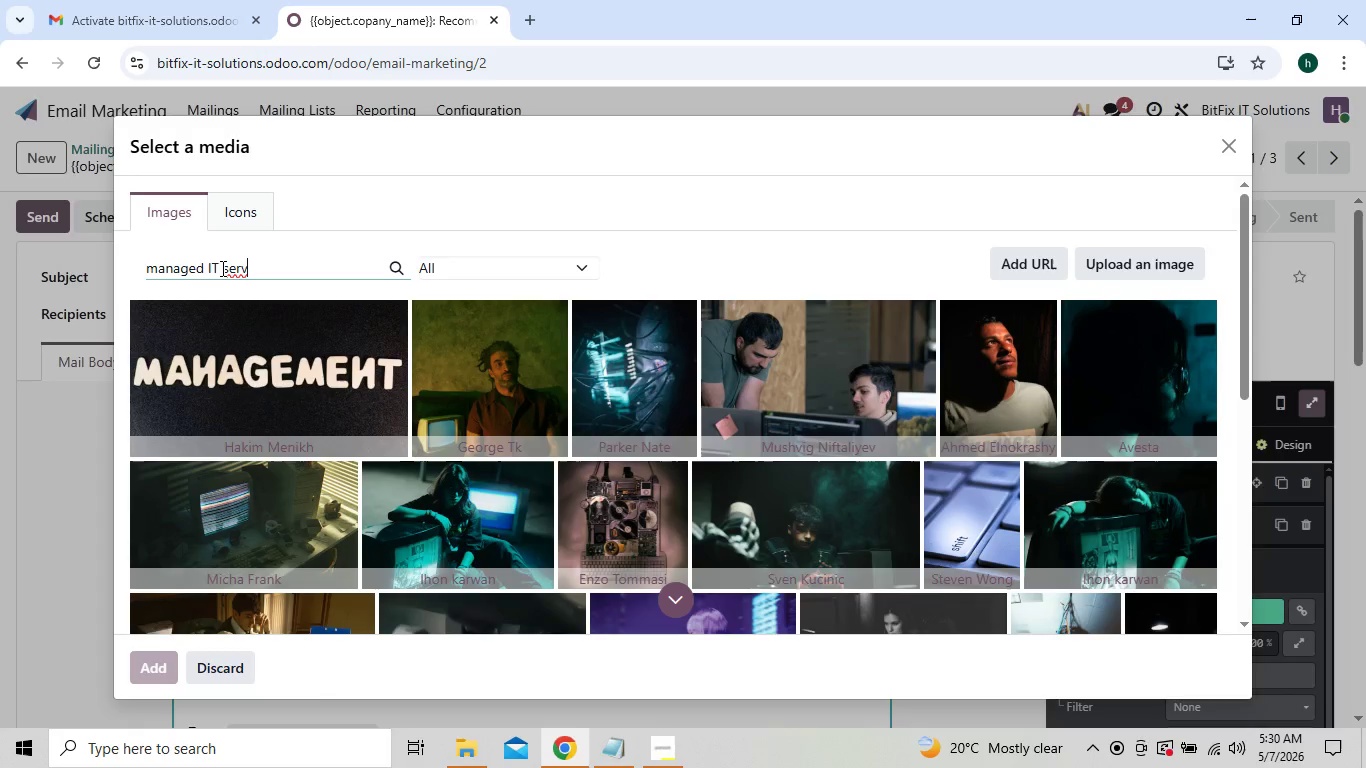 
type(ices)
 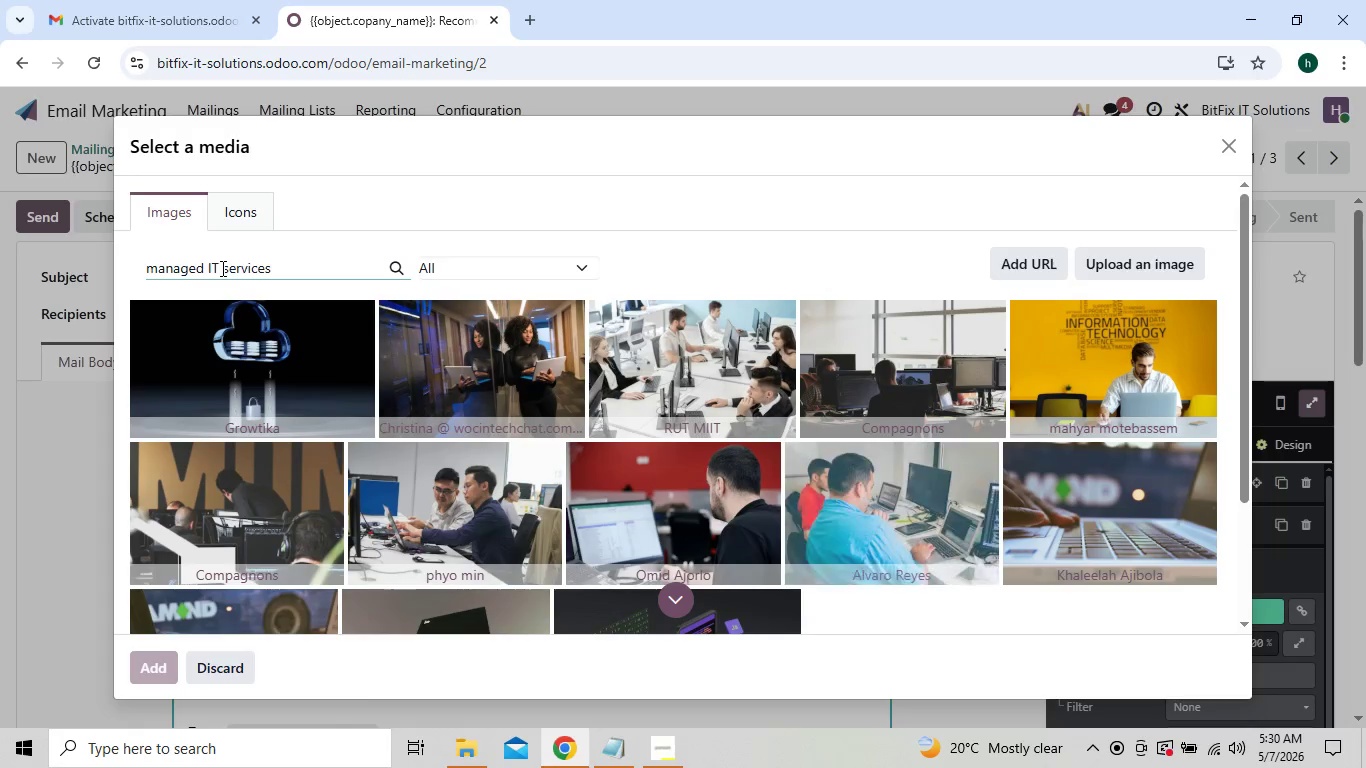 
wait(12.09)
 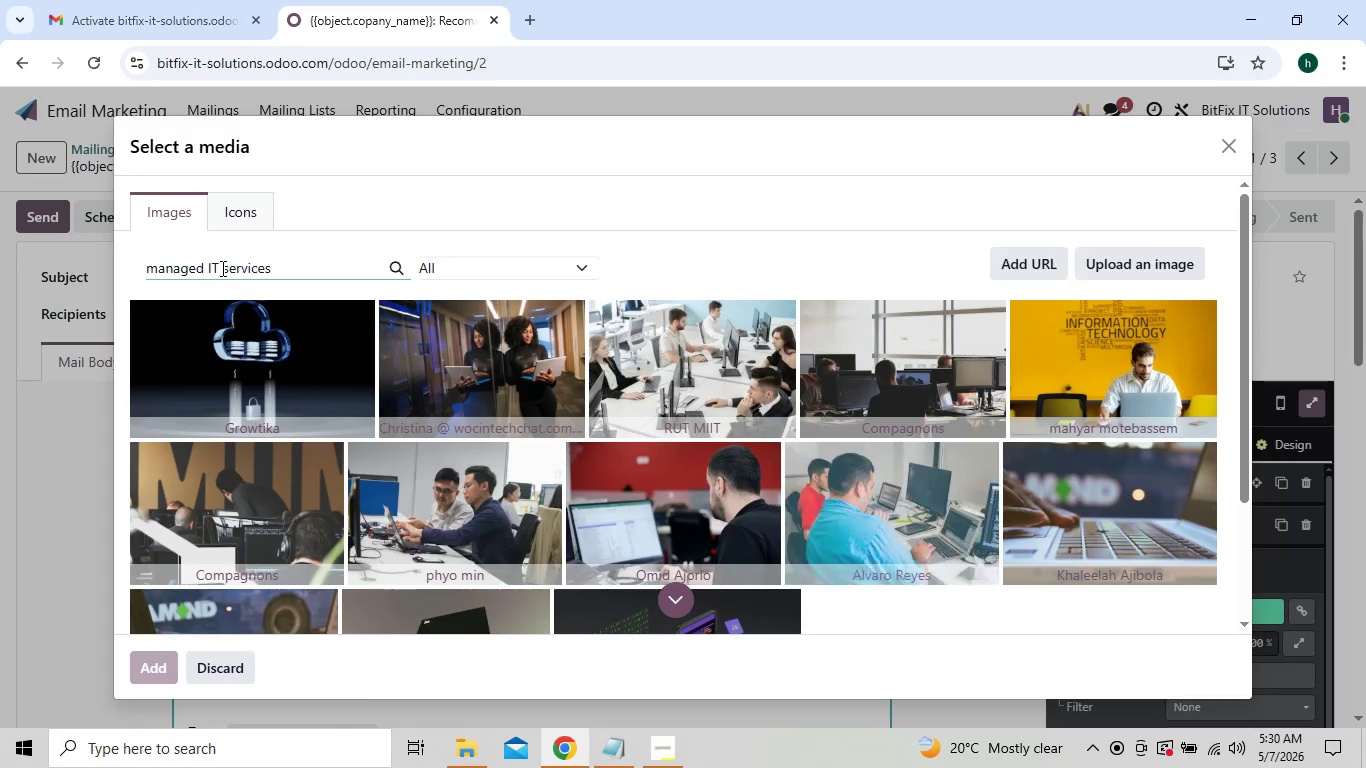 
double_click([450, 377])
 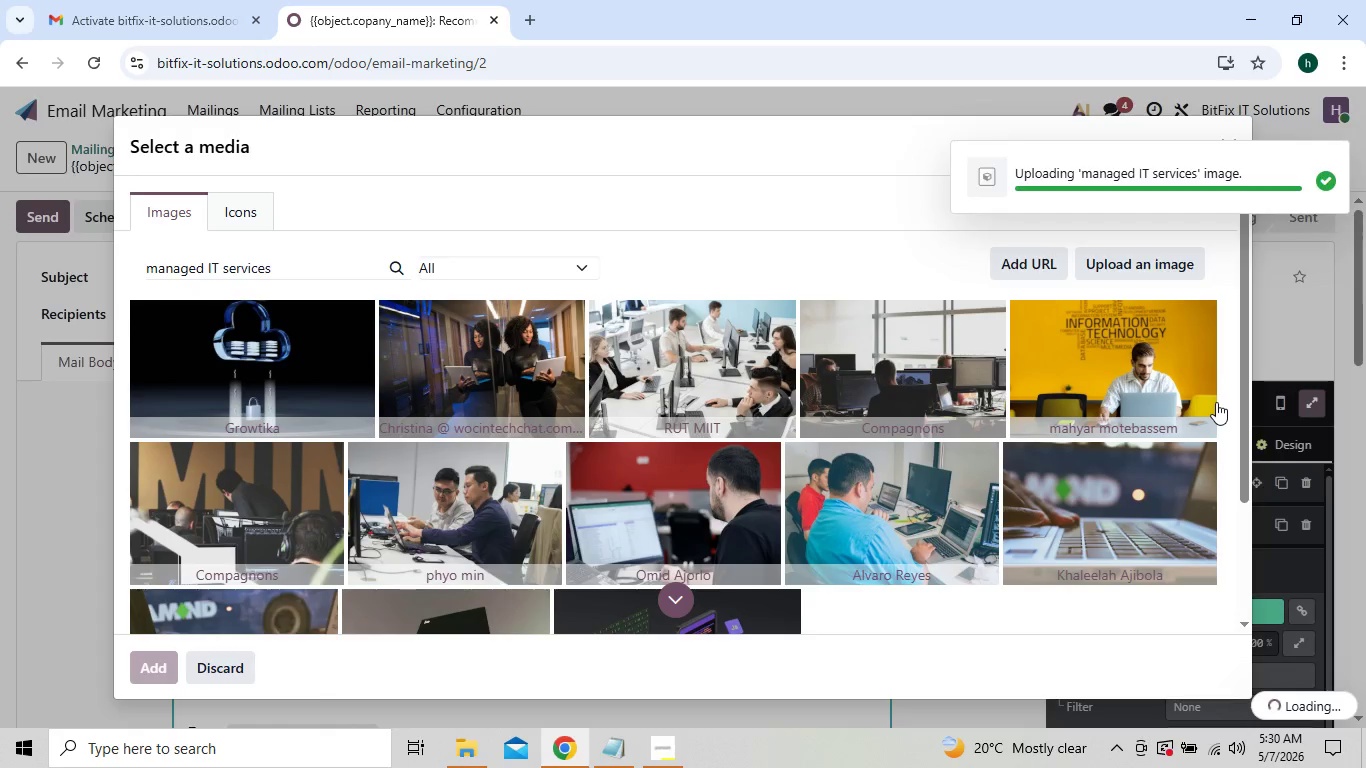 
wait(9.34)
 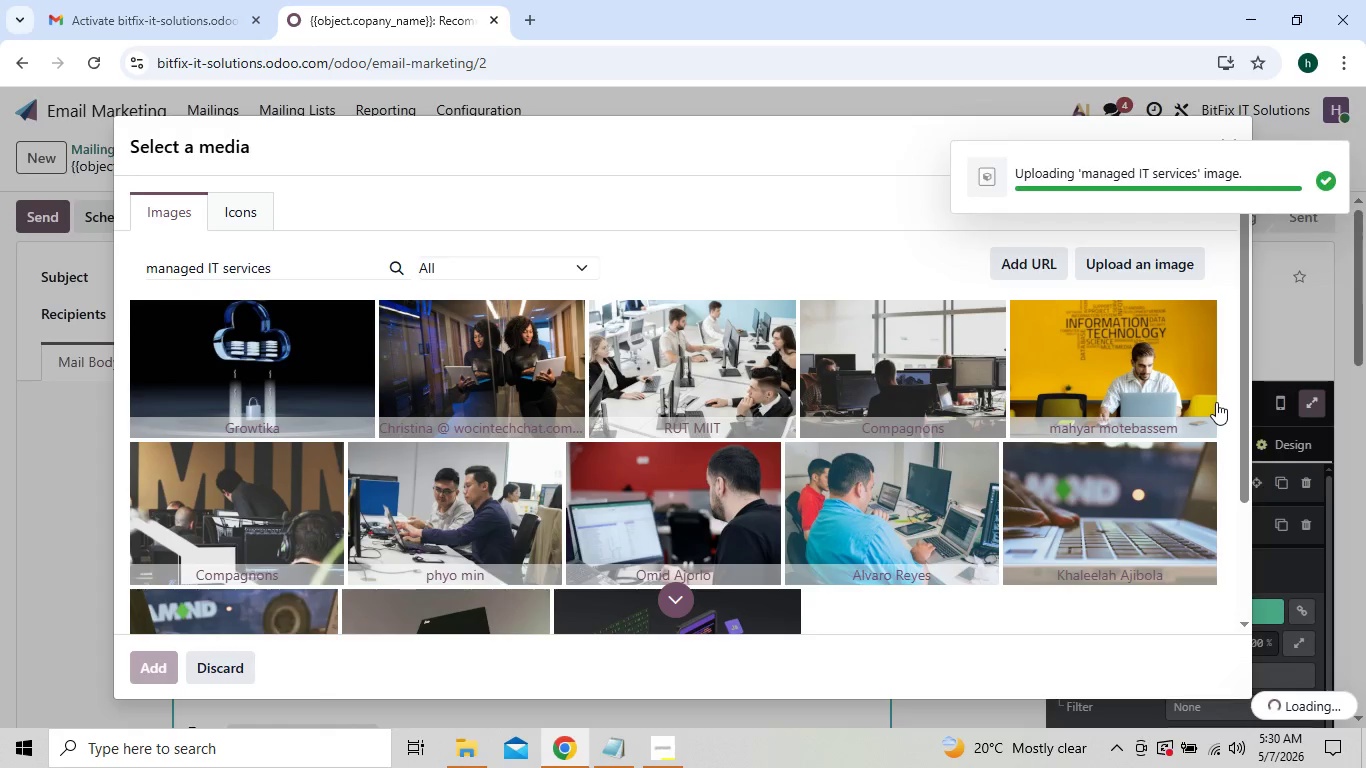 
left_click([1225, 158])
 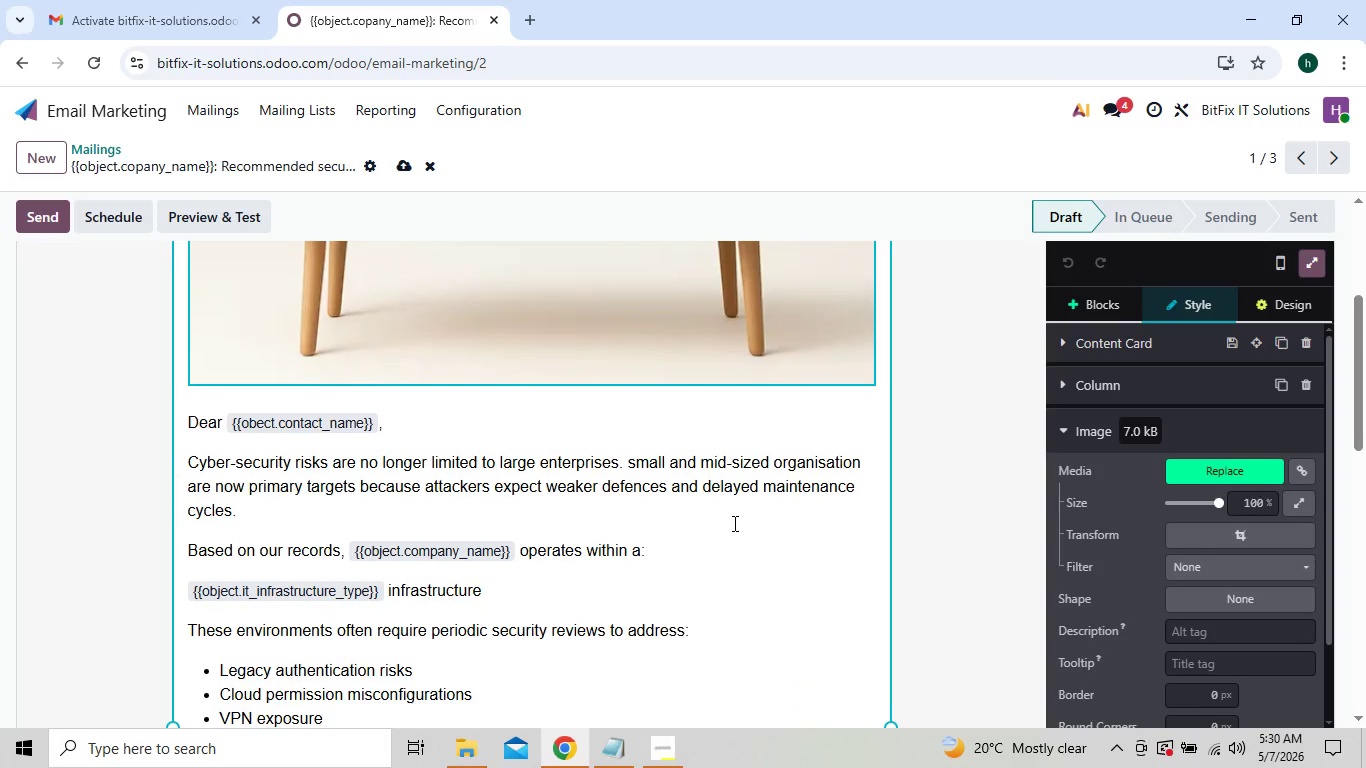 
double_click([678, 508])
 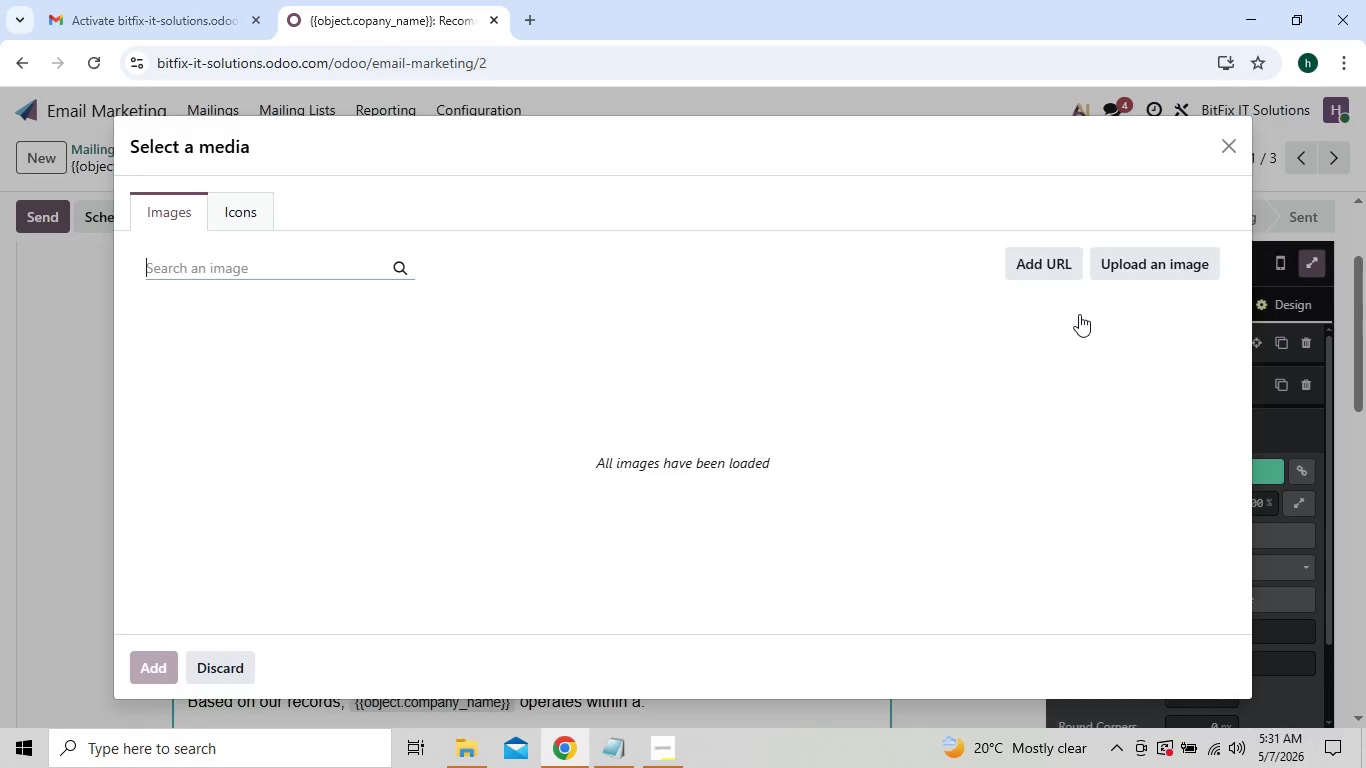 
wait(12.09)
 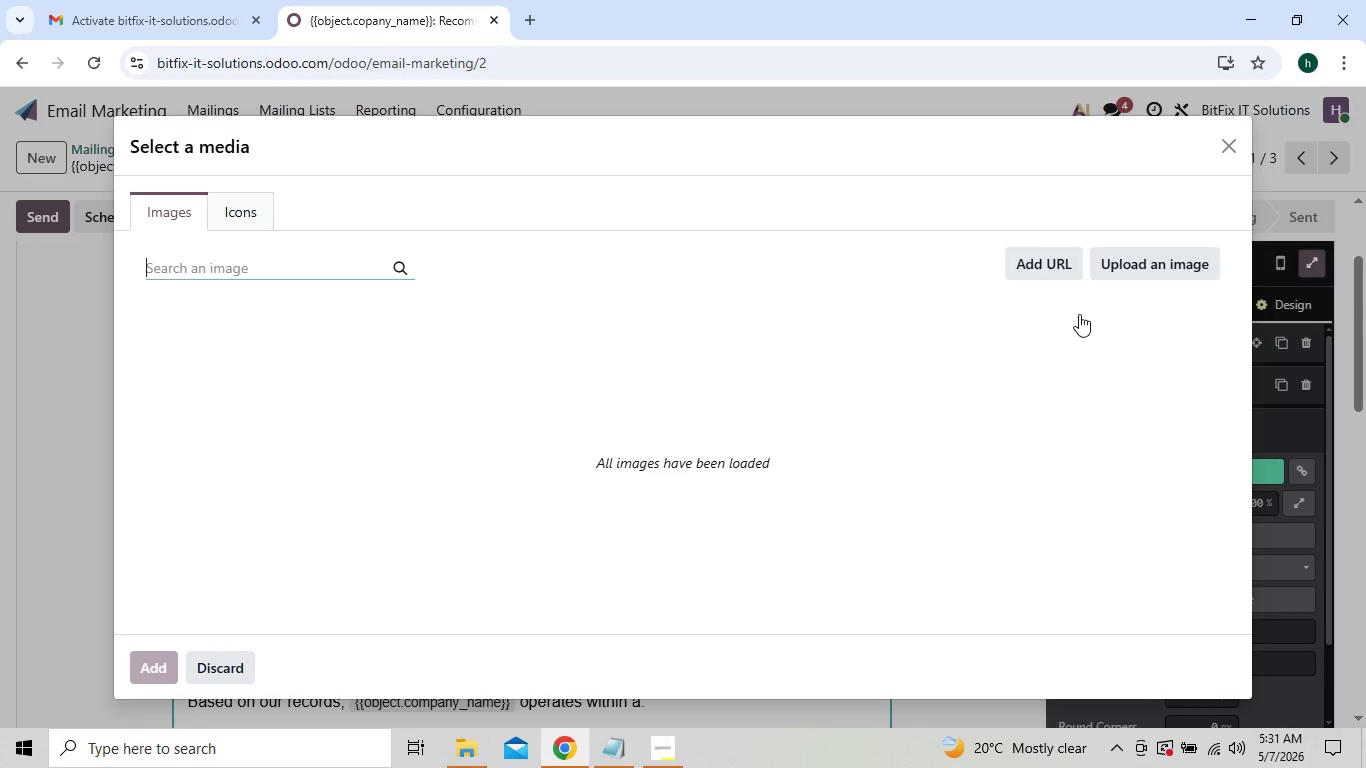 
left_click([1232, 139])
 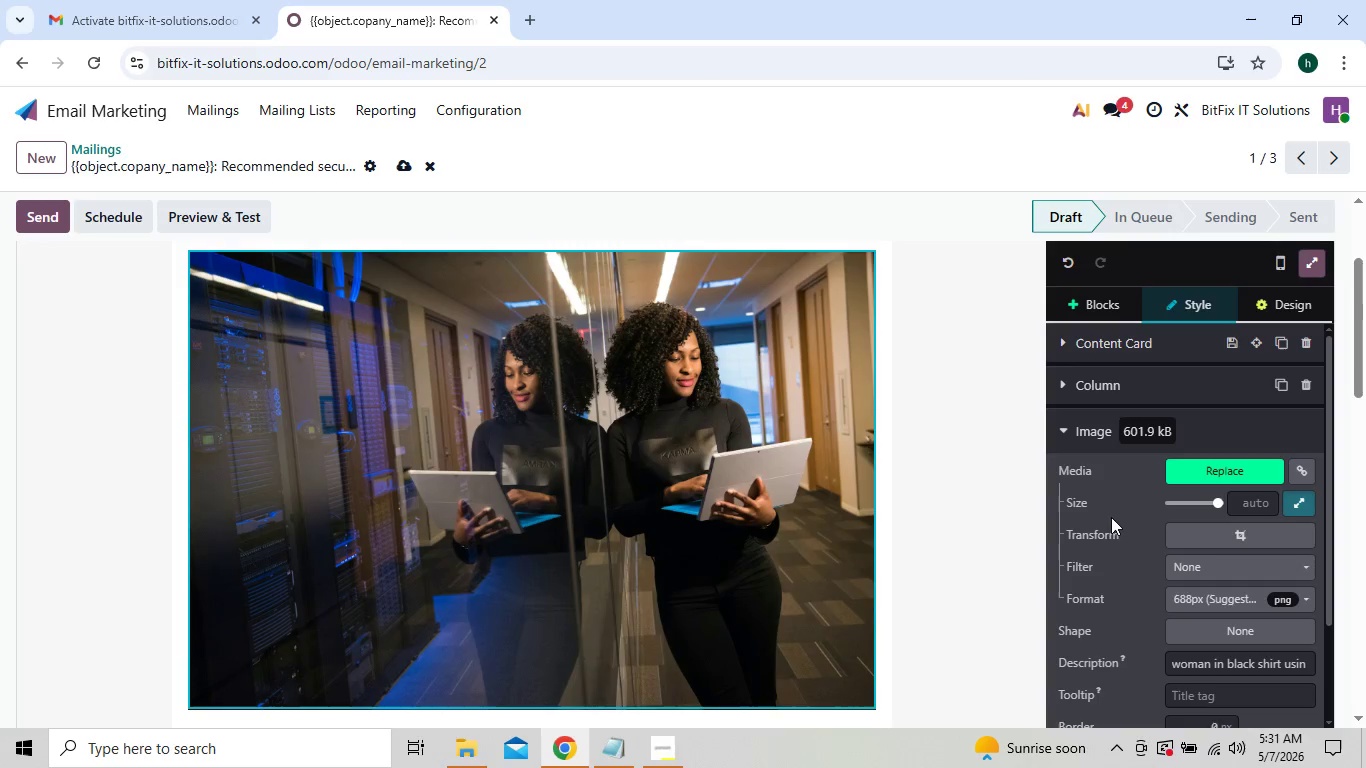 
left_click([1212, 527])
 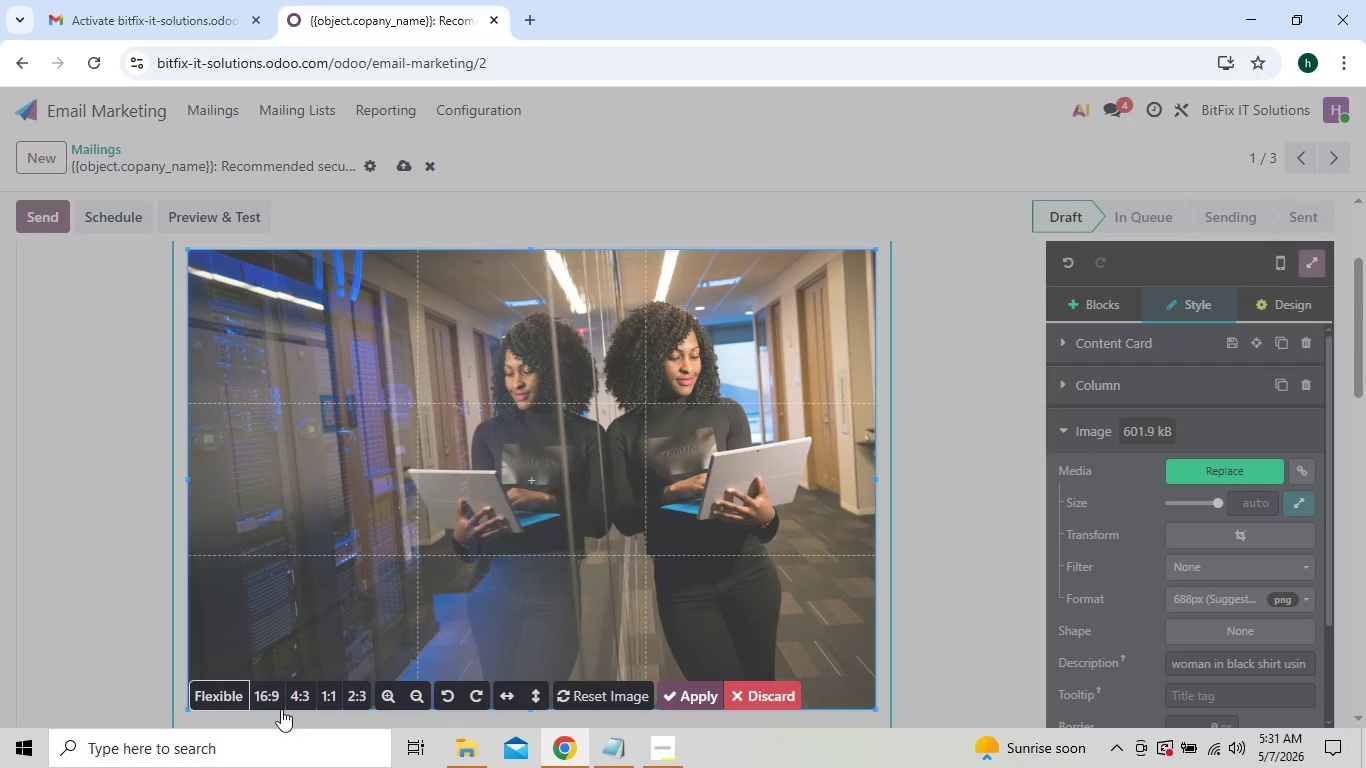 
left_click([263, 701])
 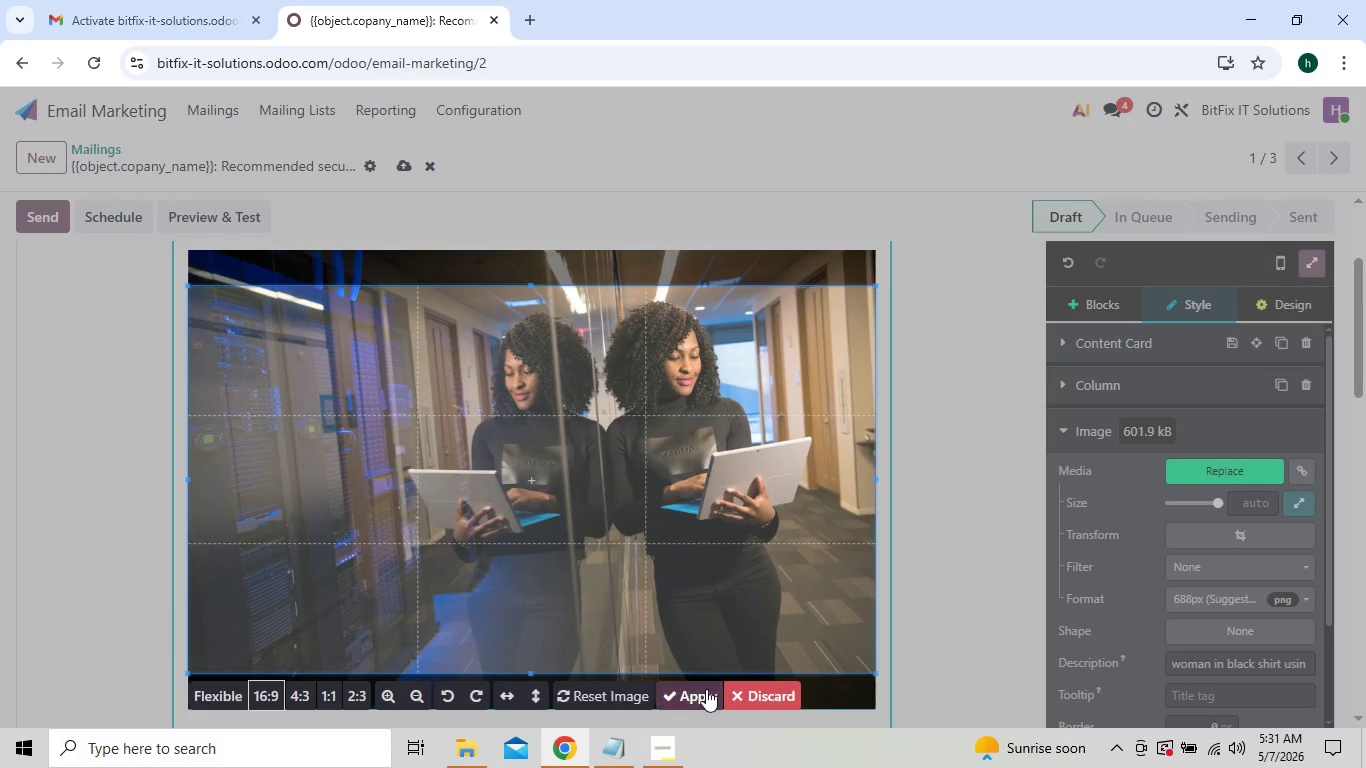 
left_click([703, 691])
 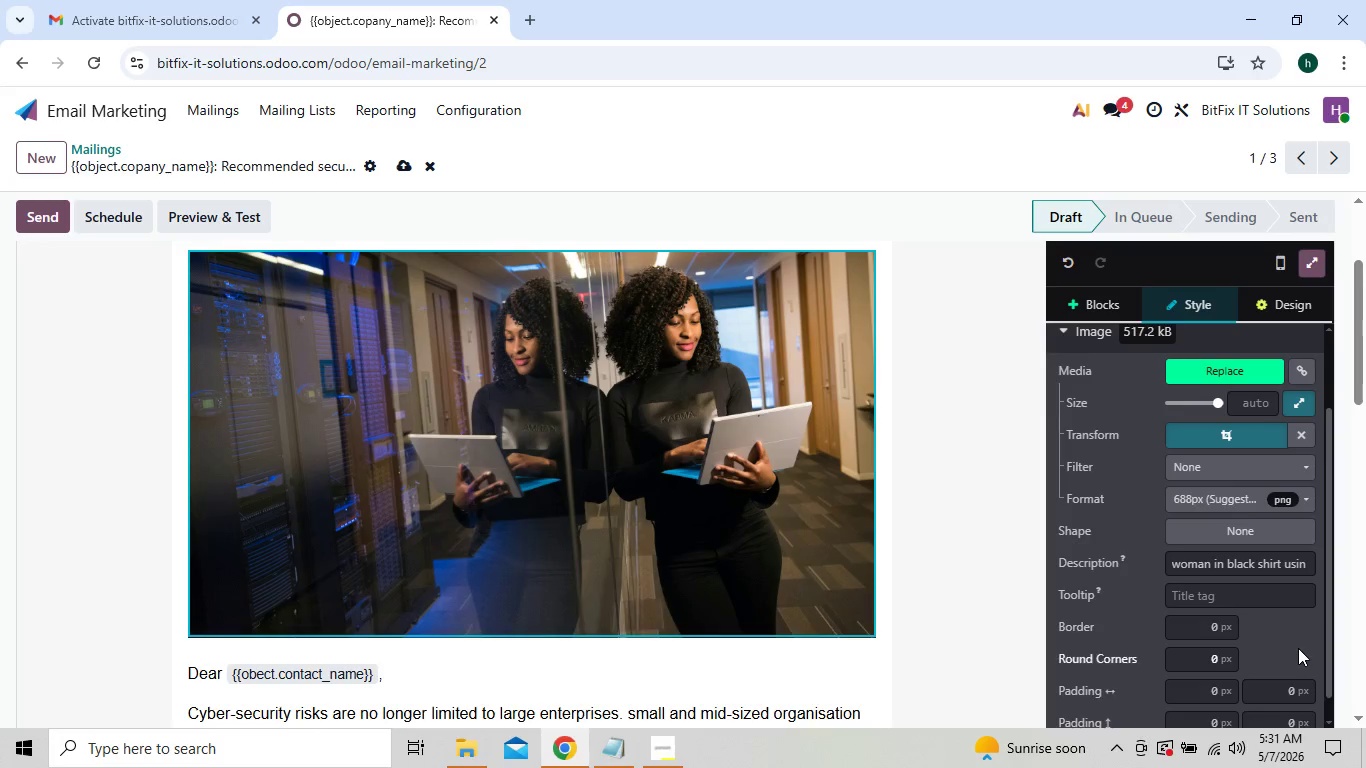 
left_click([1221, 636])
 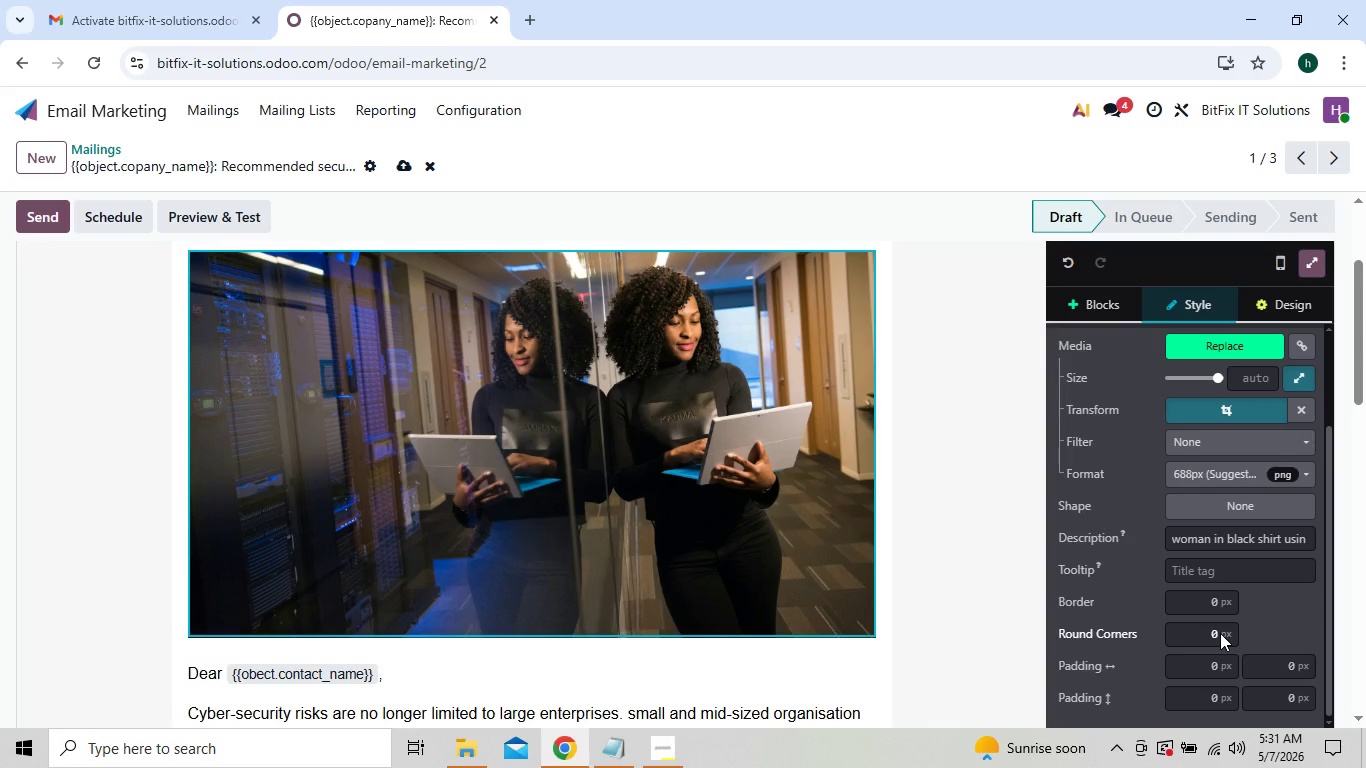 
left_click([1220, 633])
 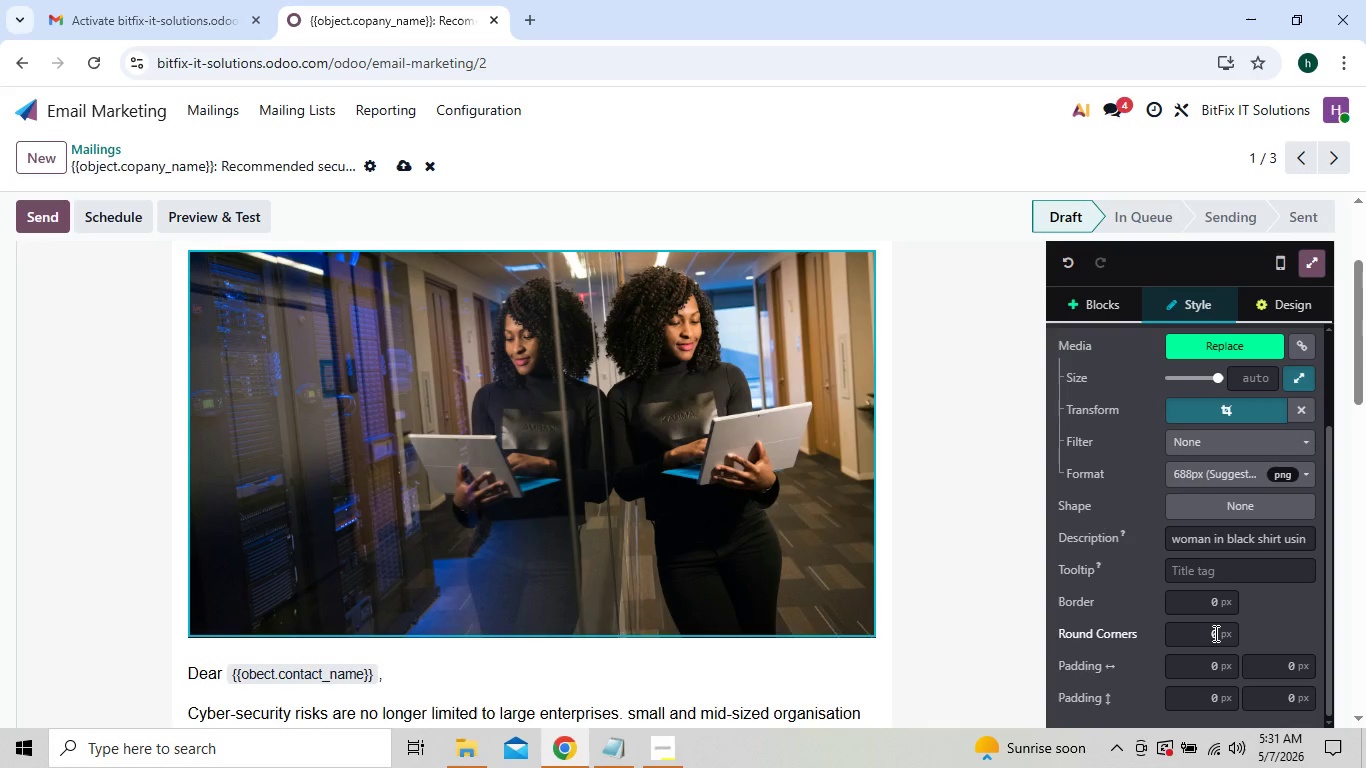 
left_click([1214, 633])
 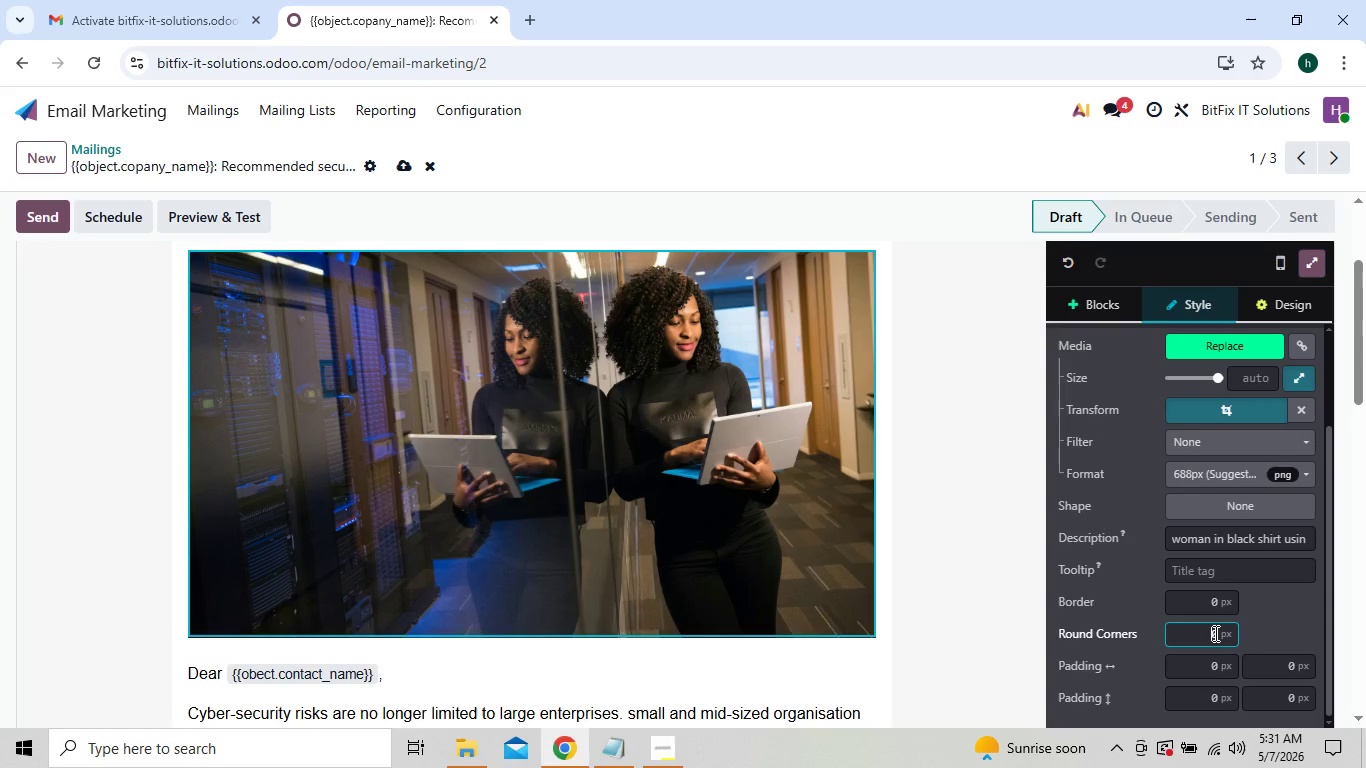 
key(4)
 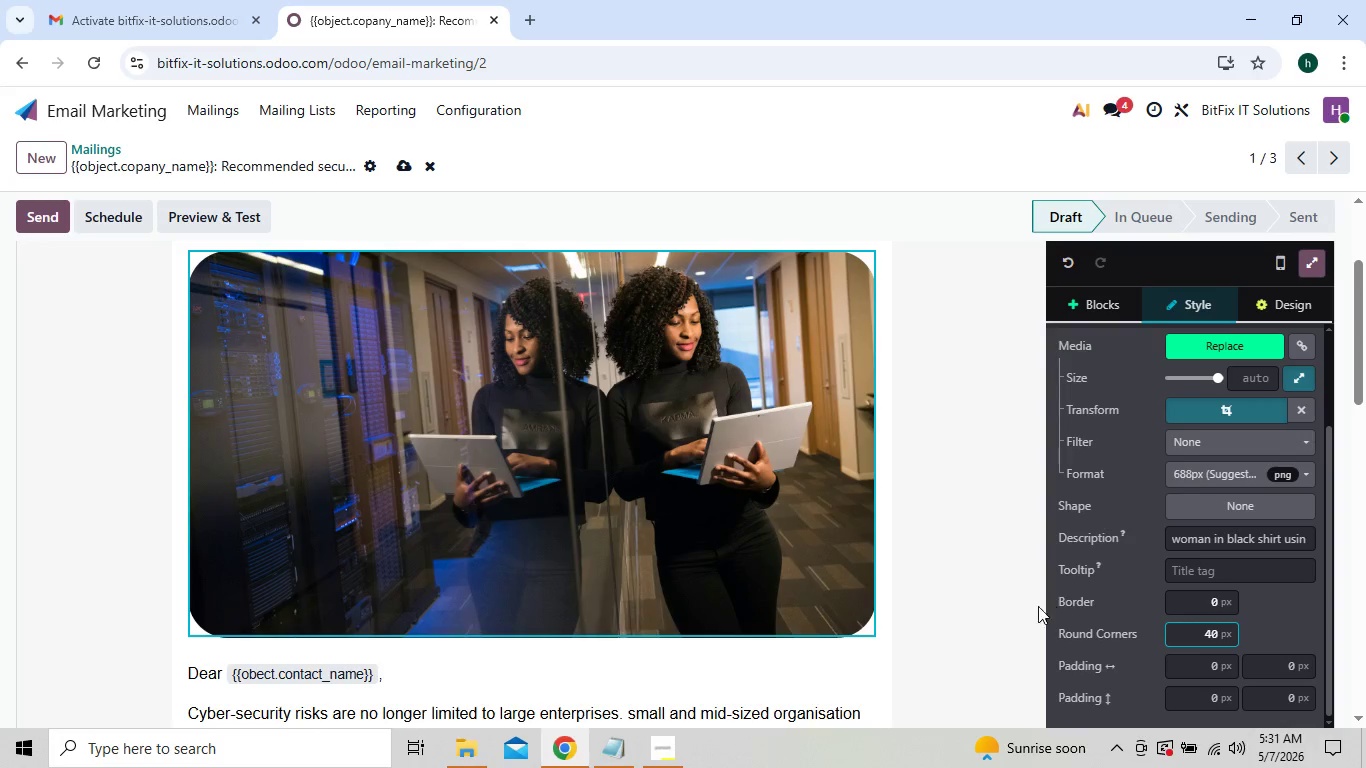 
left_click([1019, 608])
 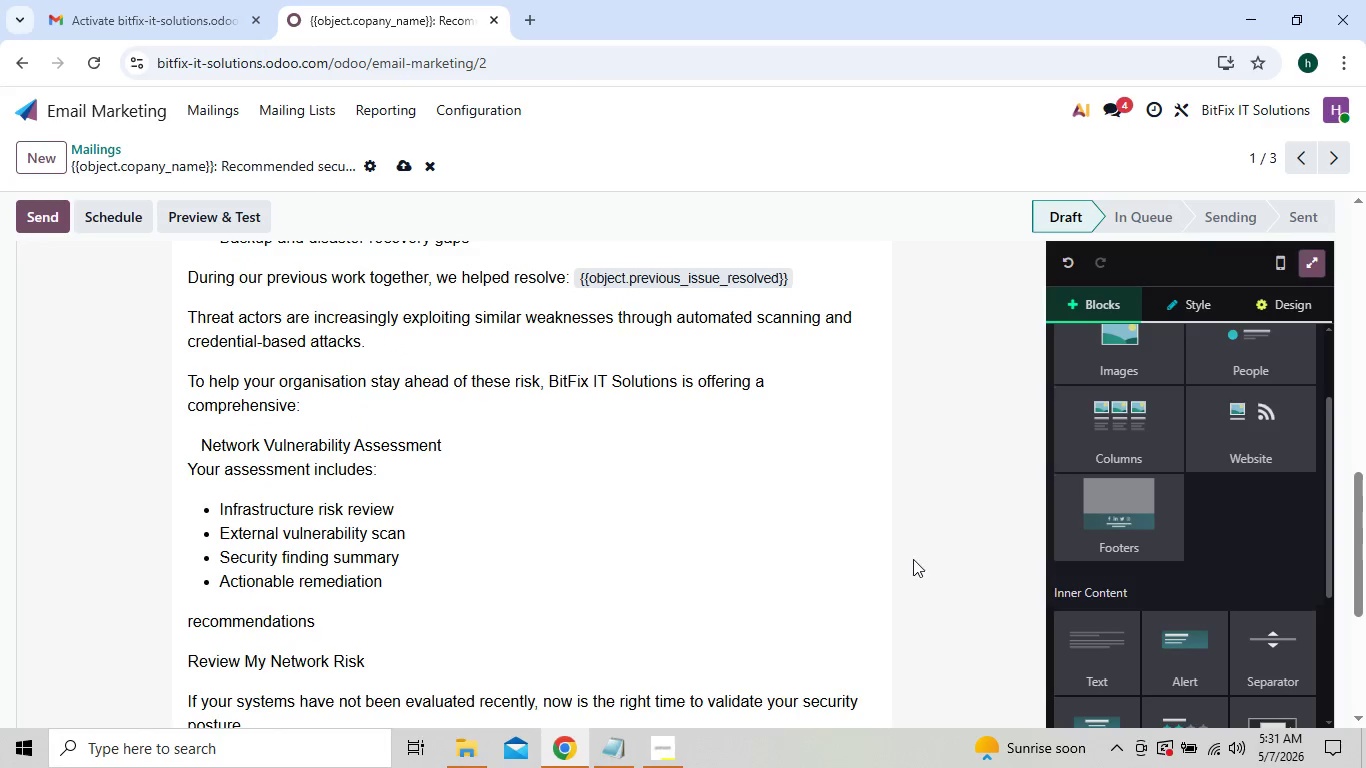 
wait(8.03)
 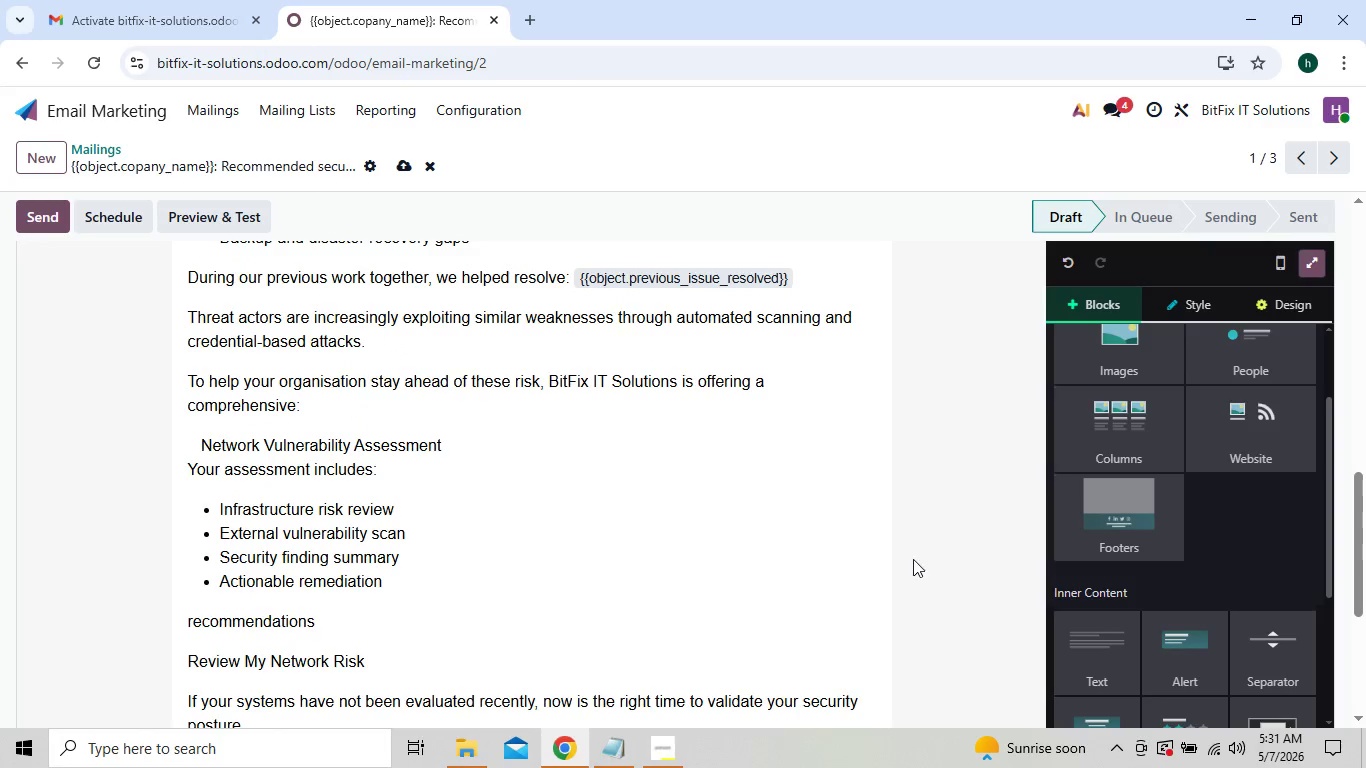 
left_click_drag(start_coordinate=[1193, 680], to_coordinate=[714, 519])
 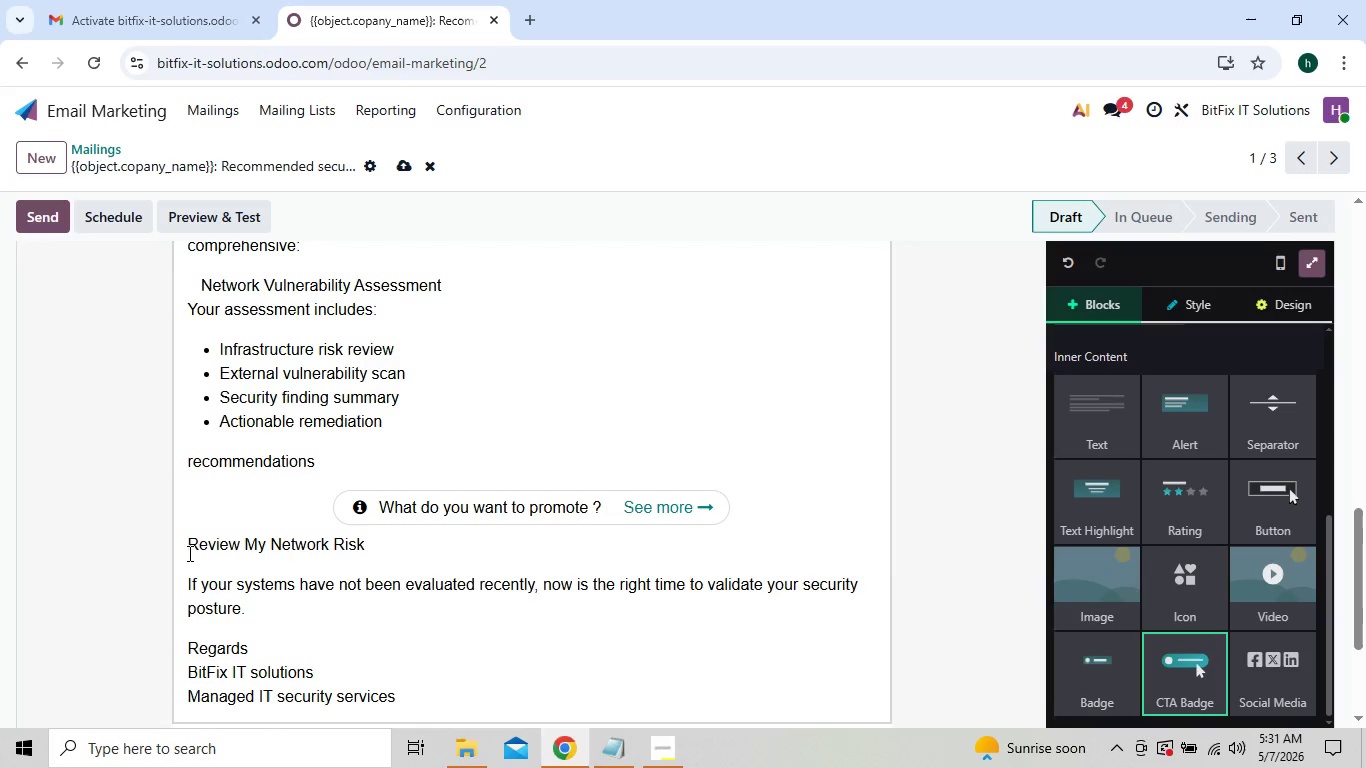 
left_click_drag(start_coordinate=[188, 547], to_coordinate=[366, 544])
 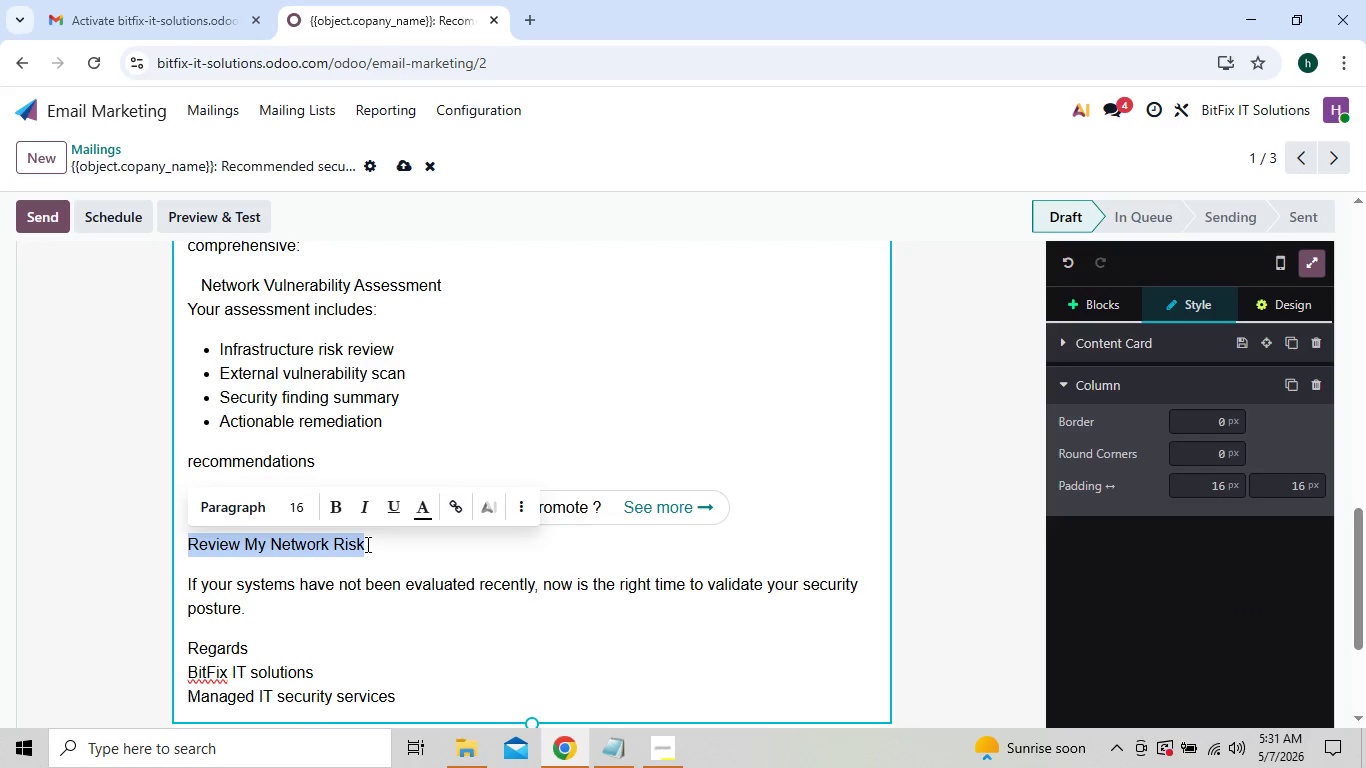 
key(Control+X)
 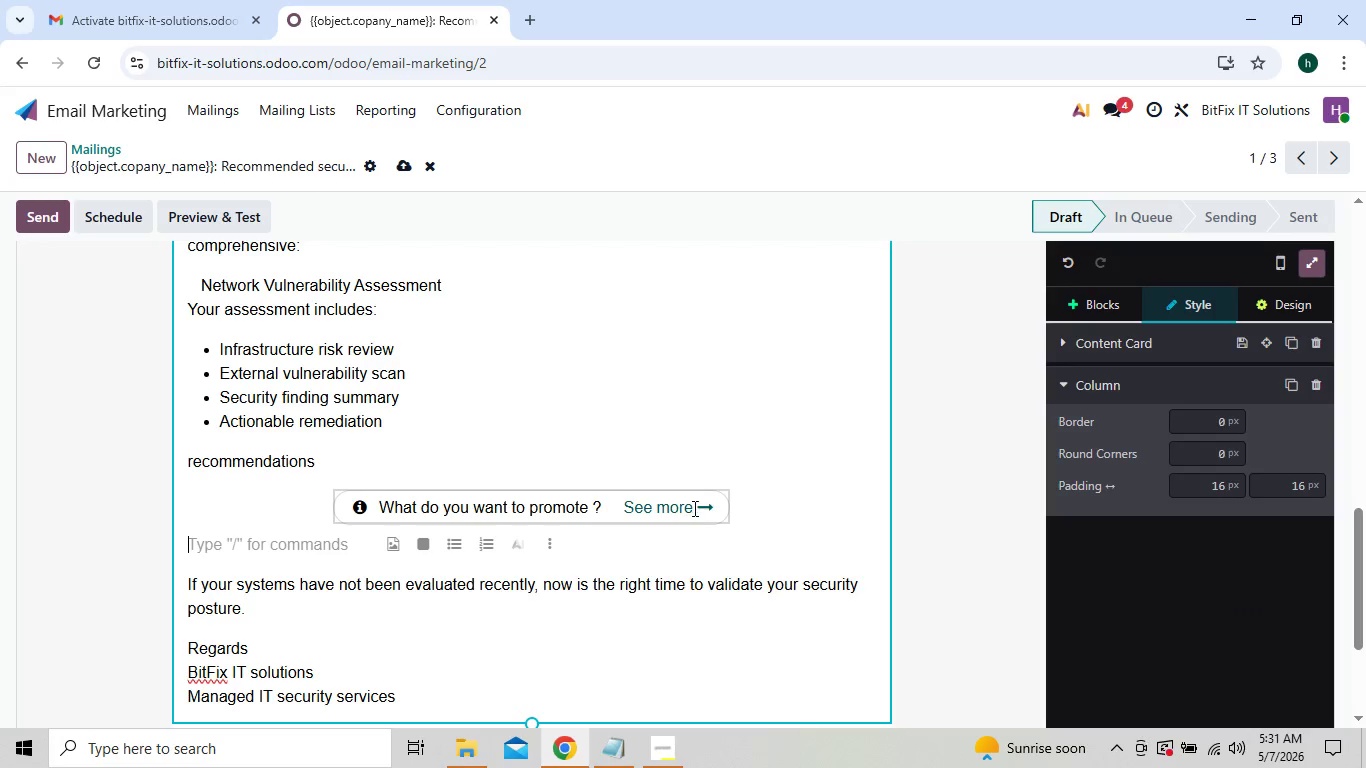 
left_click([714, 508])
 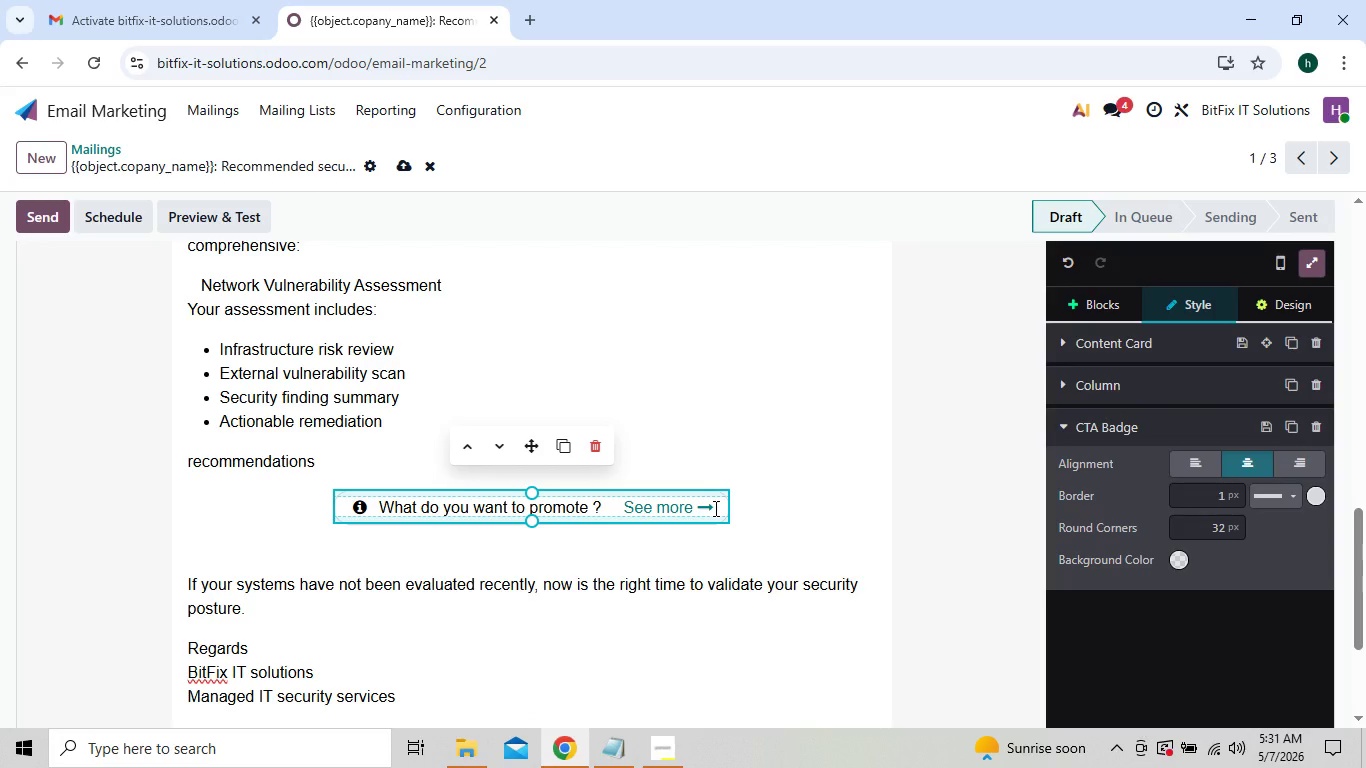 
key(Backspace)
 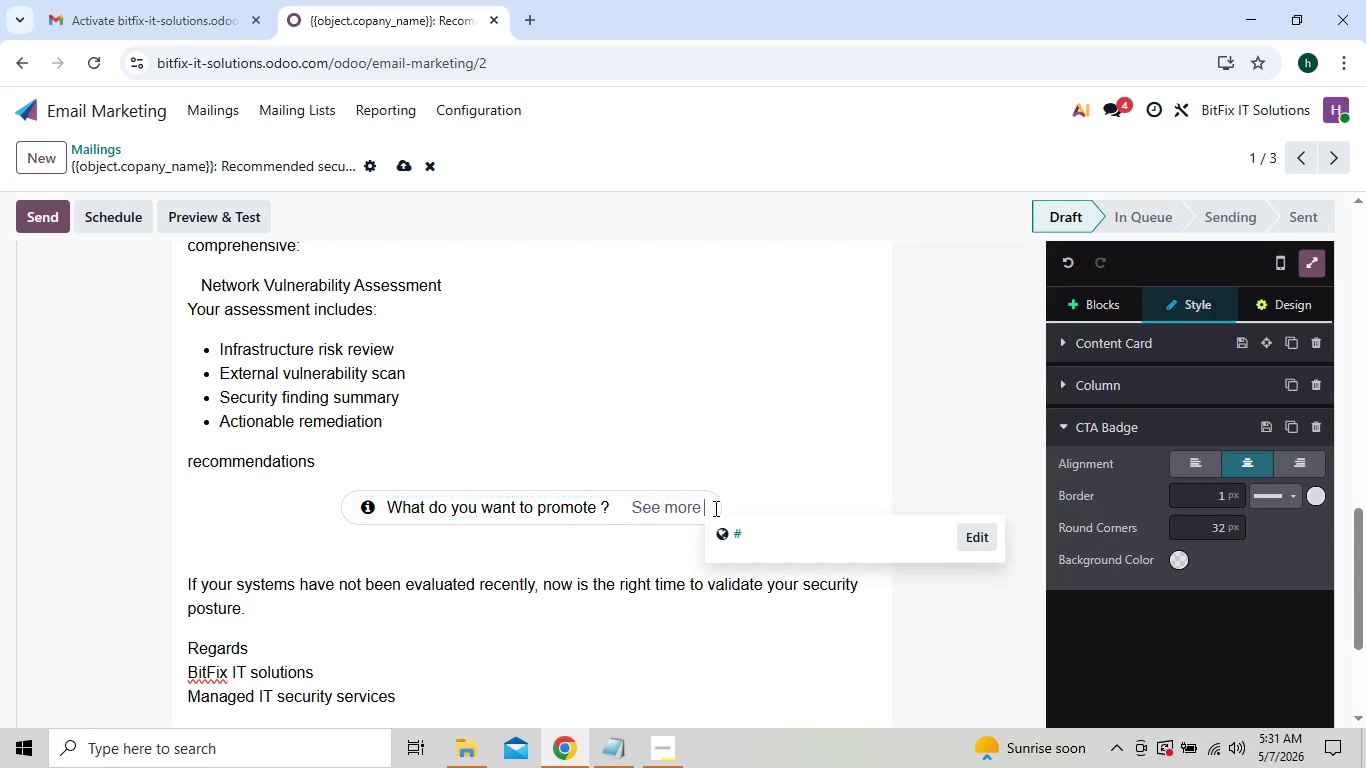 
key(Backspace)
 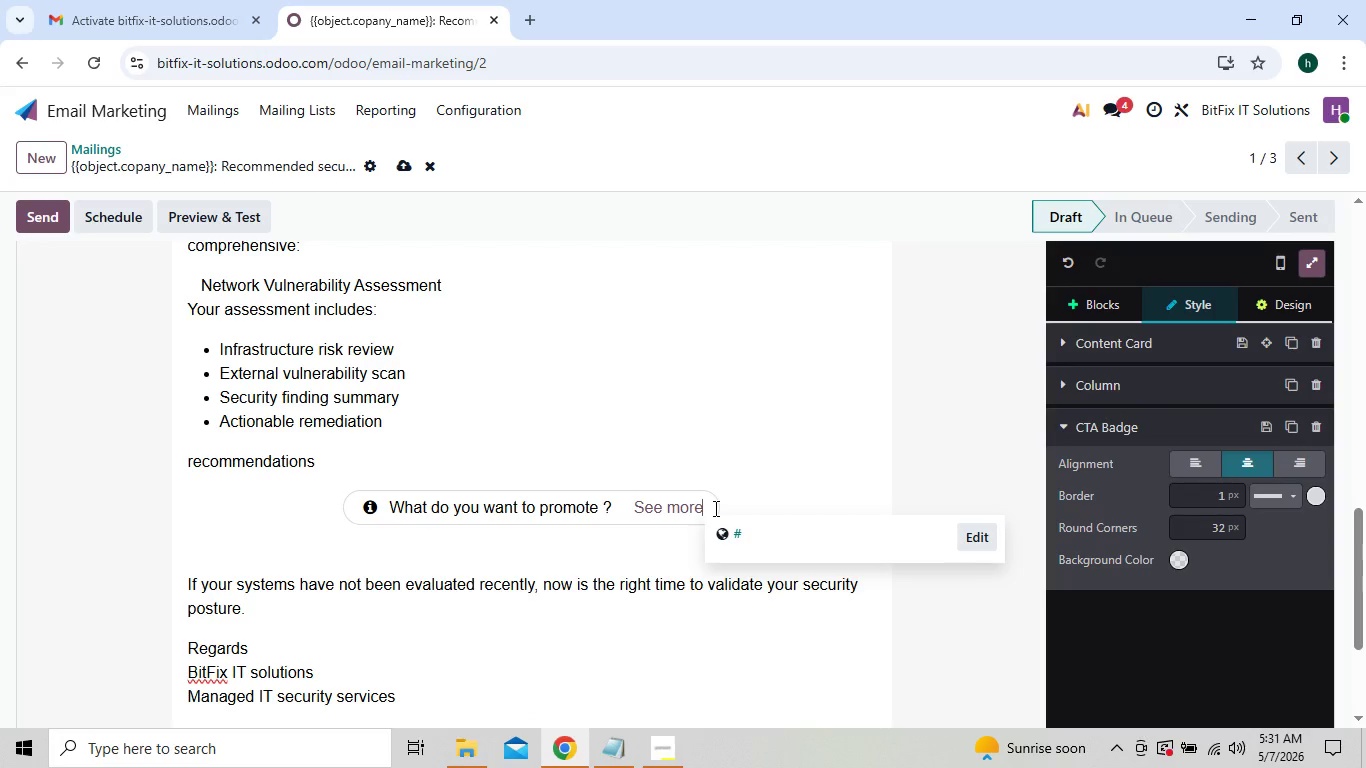 
key(Backspace)
 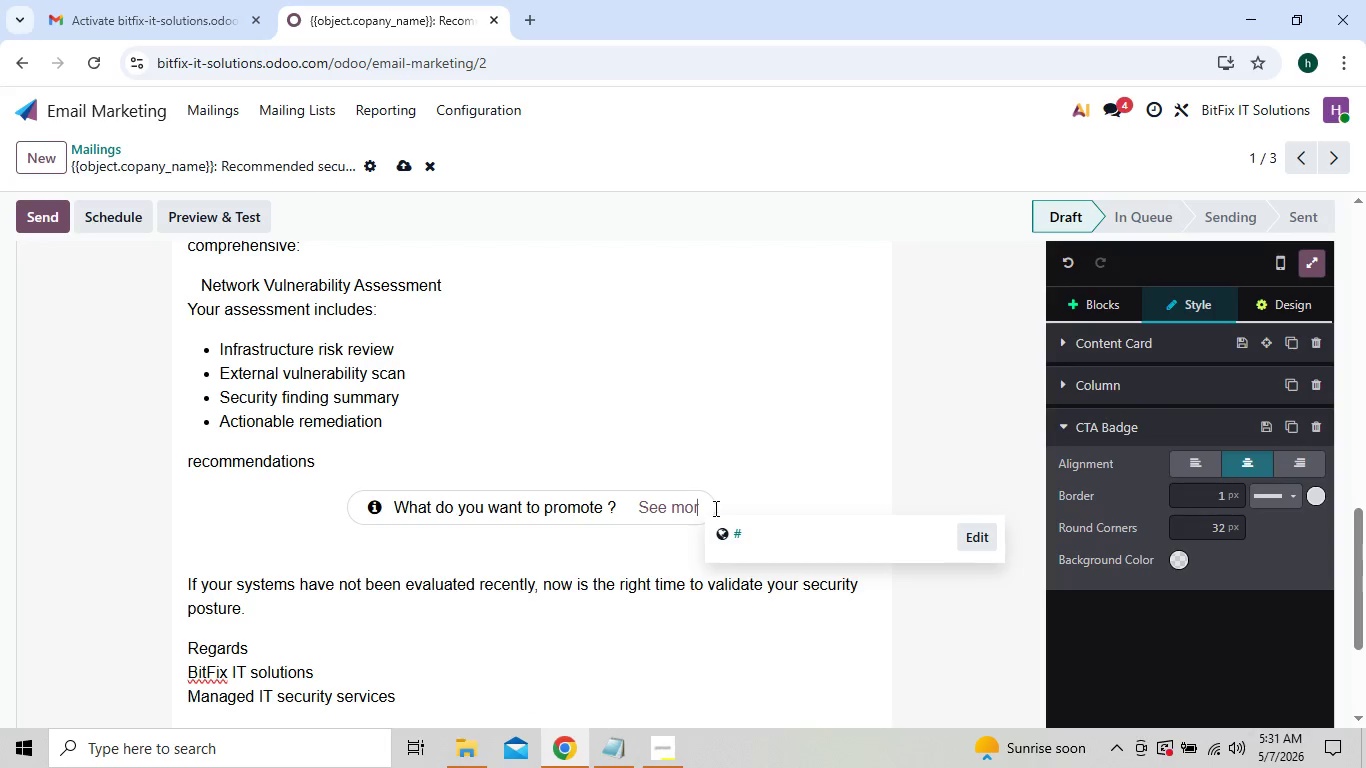 
key(Backspace)
 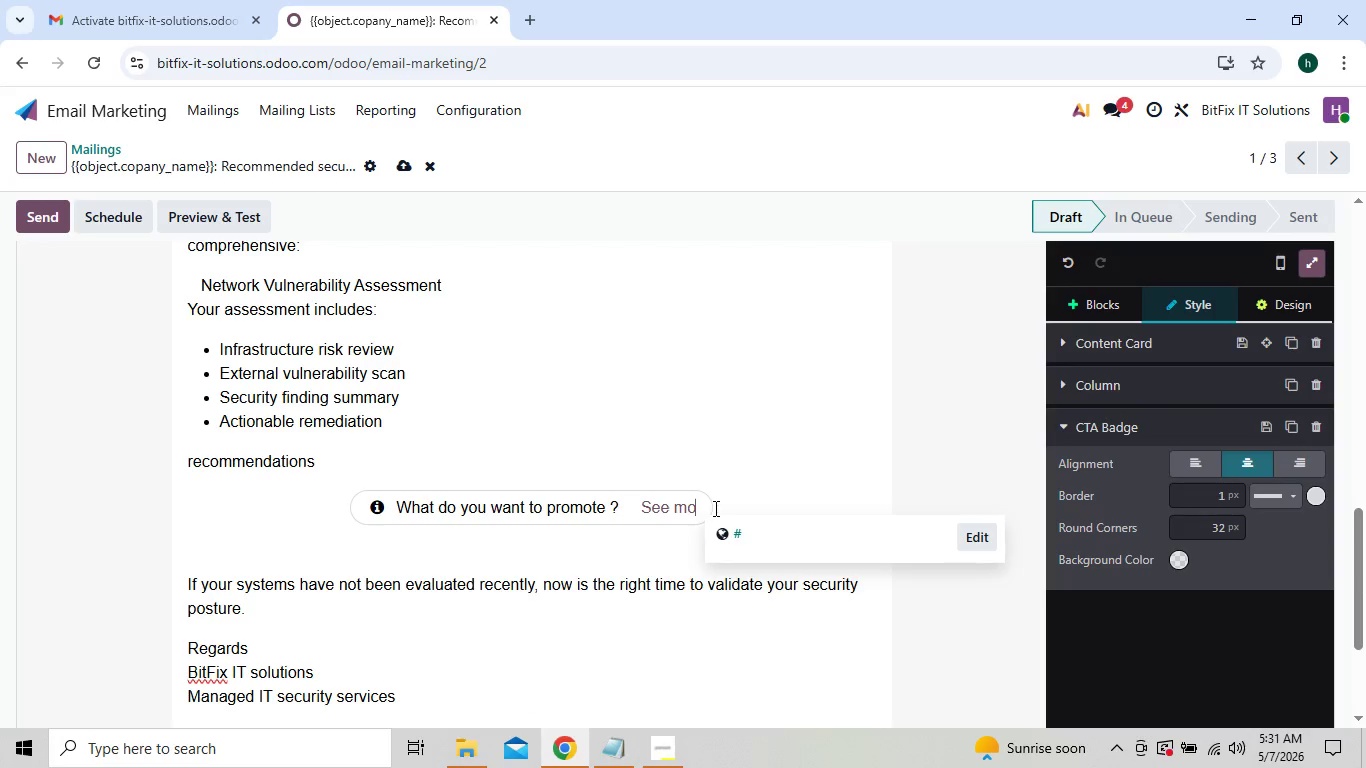 
key(Backspace)
 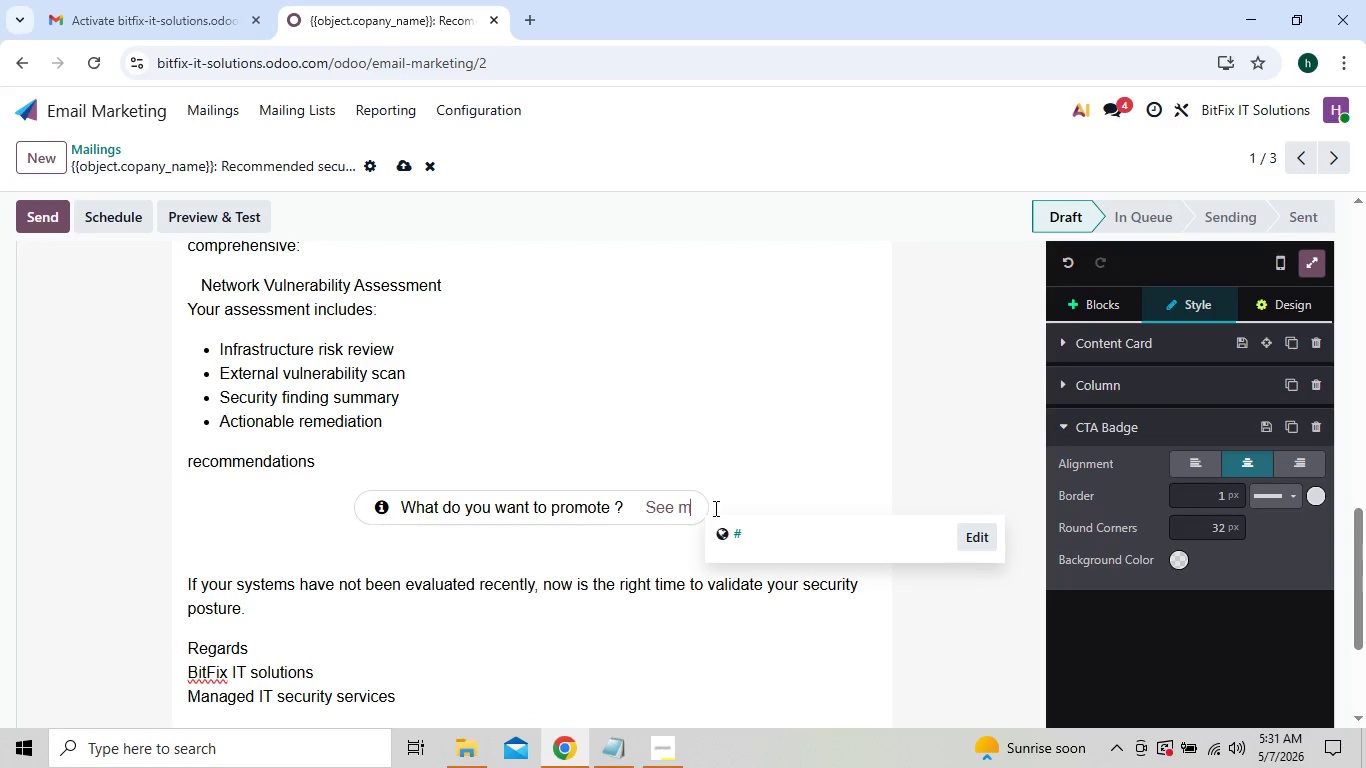 
key(Backspace)
 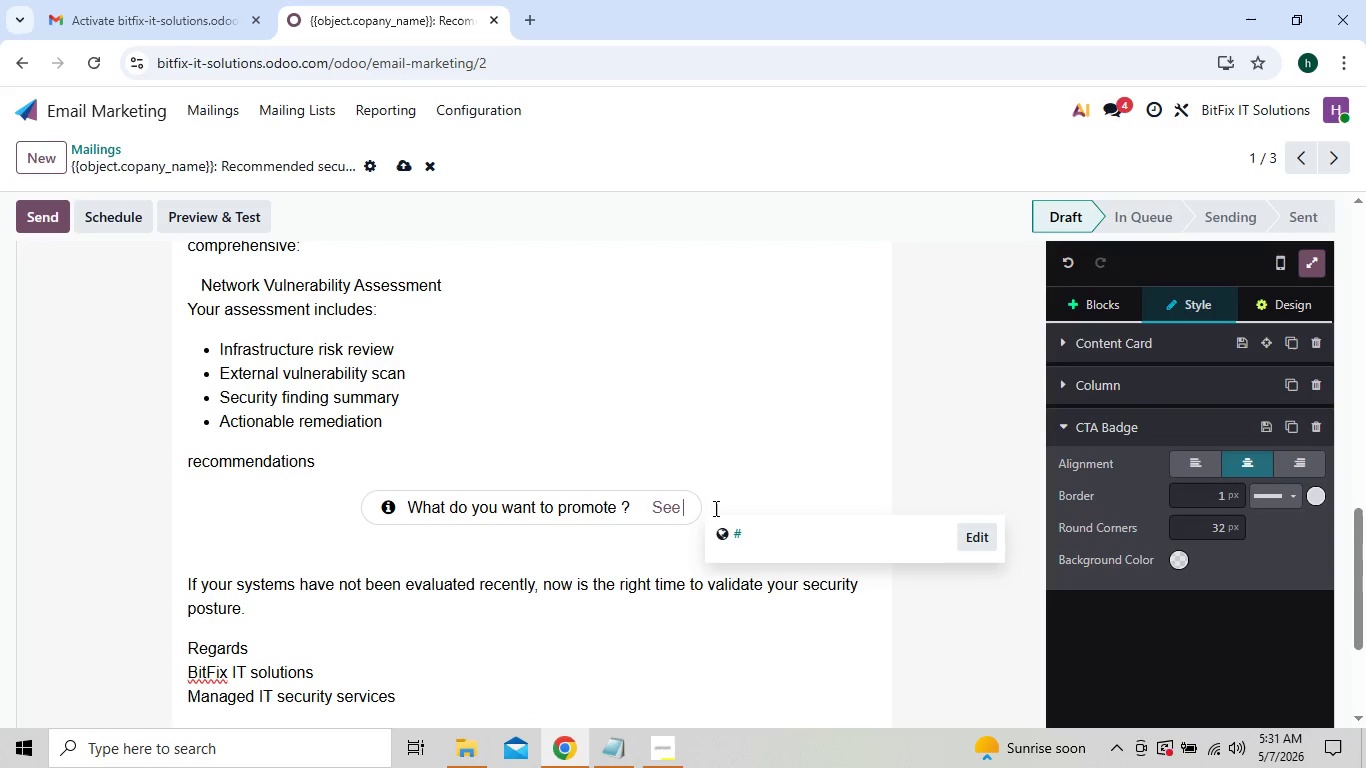 
key(Backspace)
 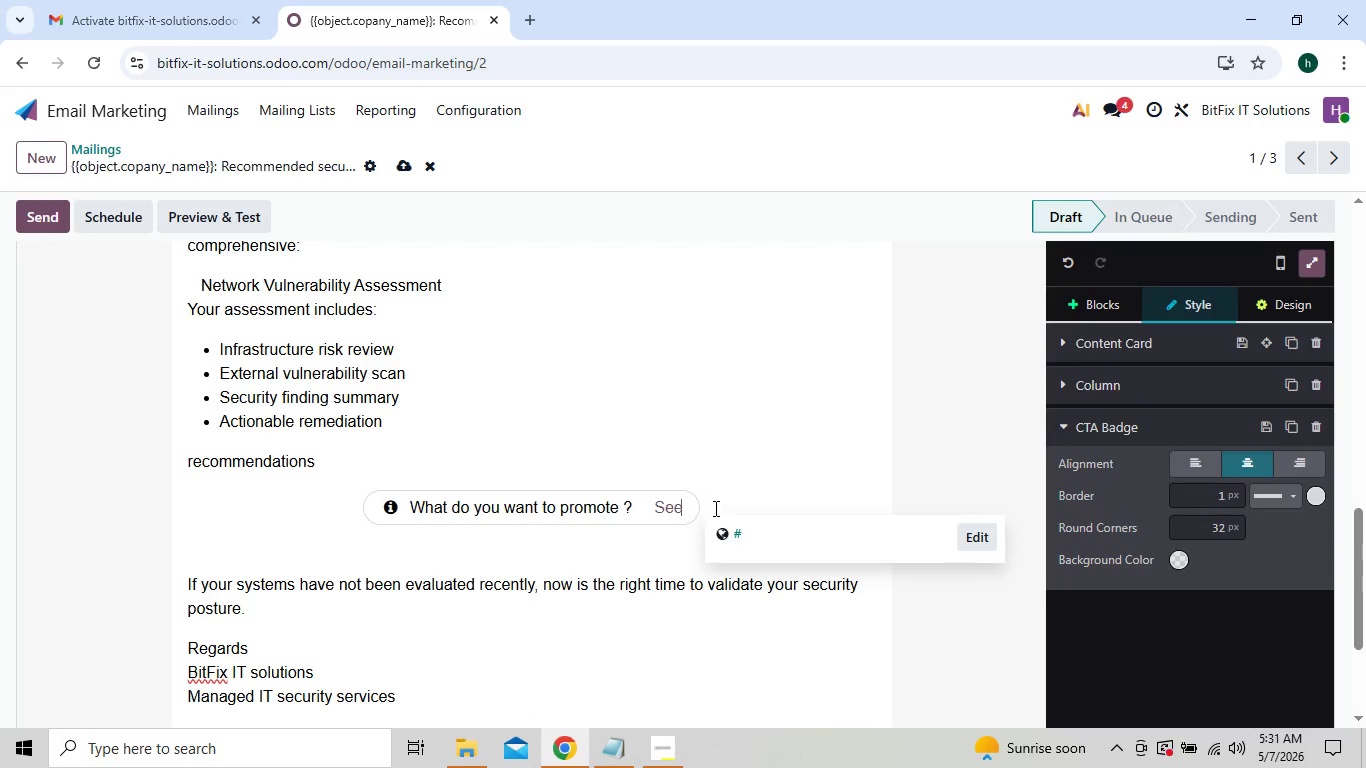 
key(Backspace)
 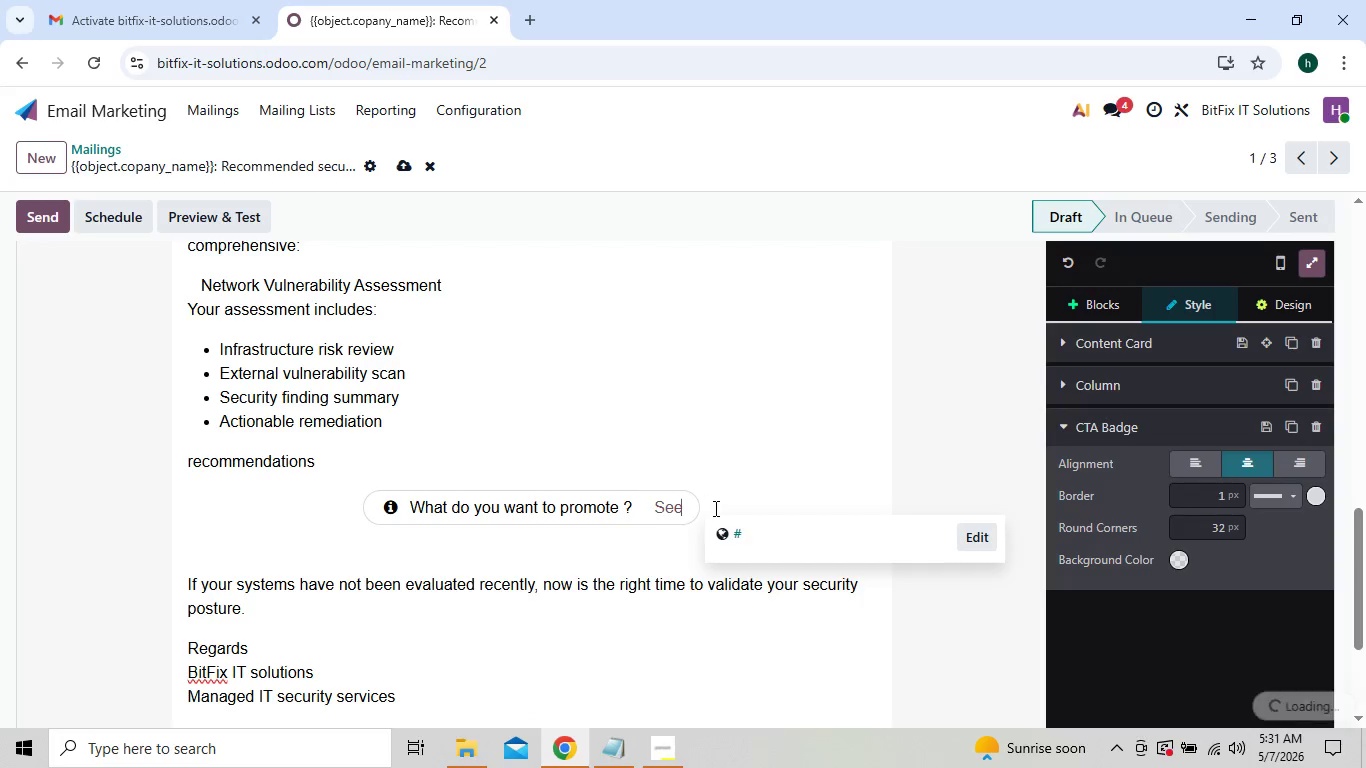 
key(Backspace)
 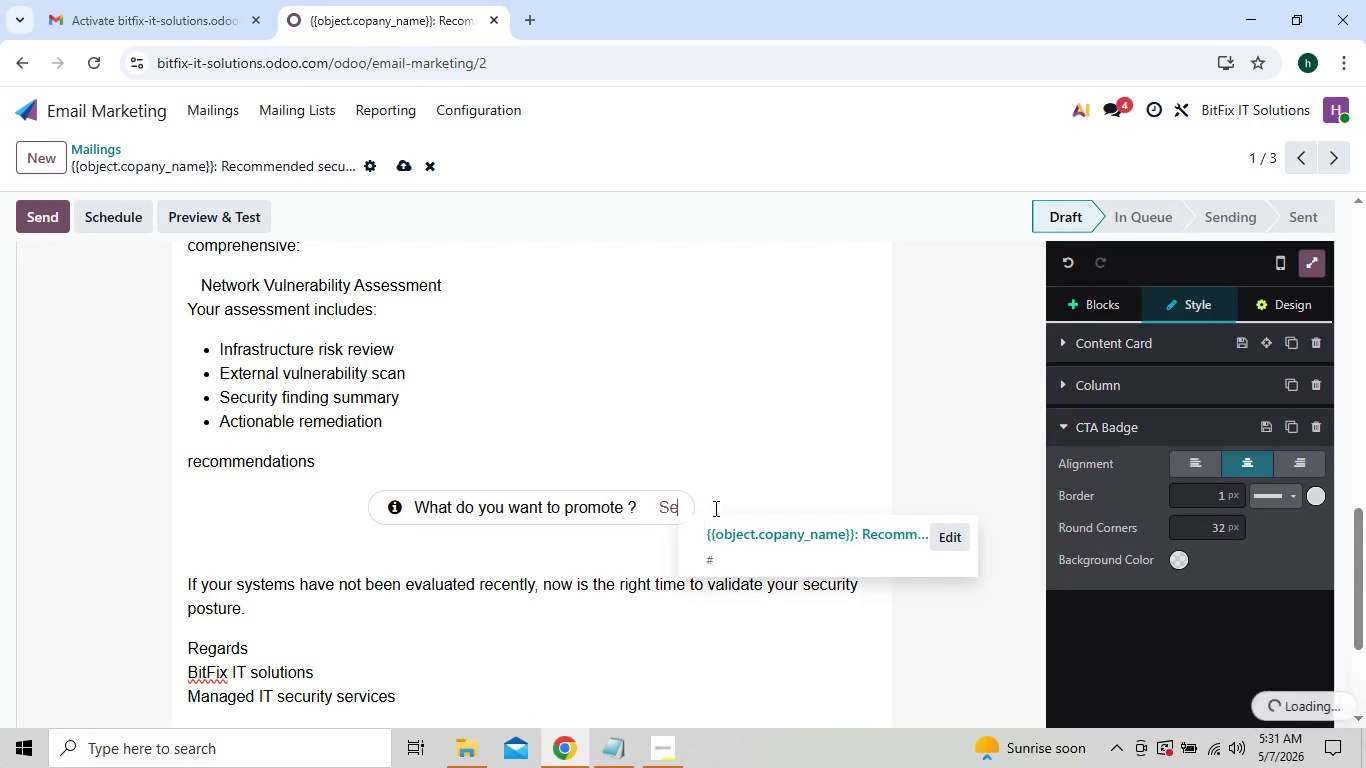 
key(Backspace)
 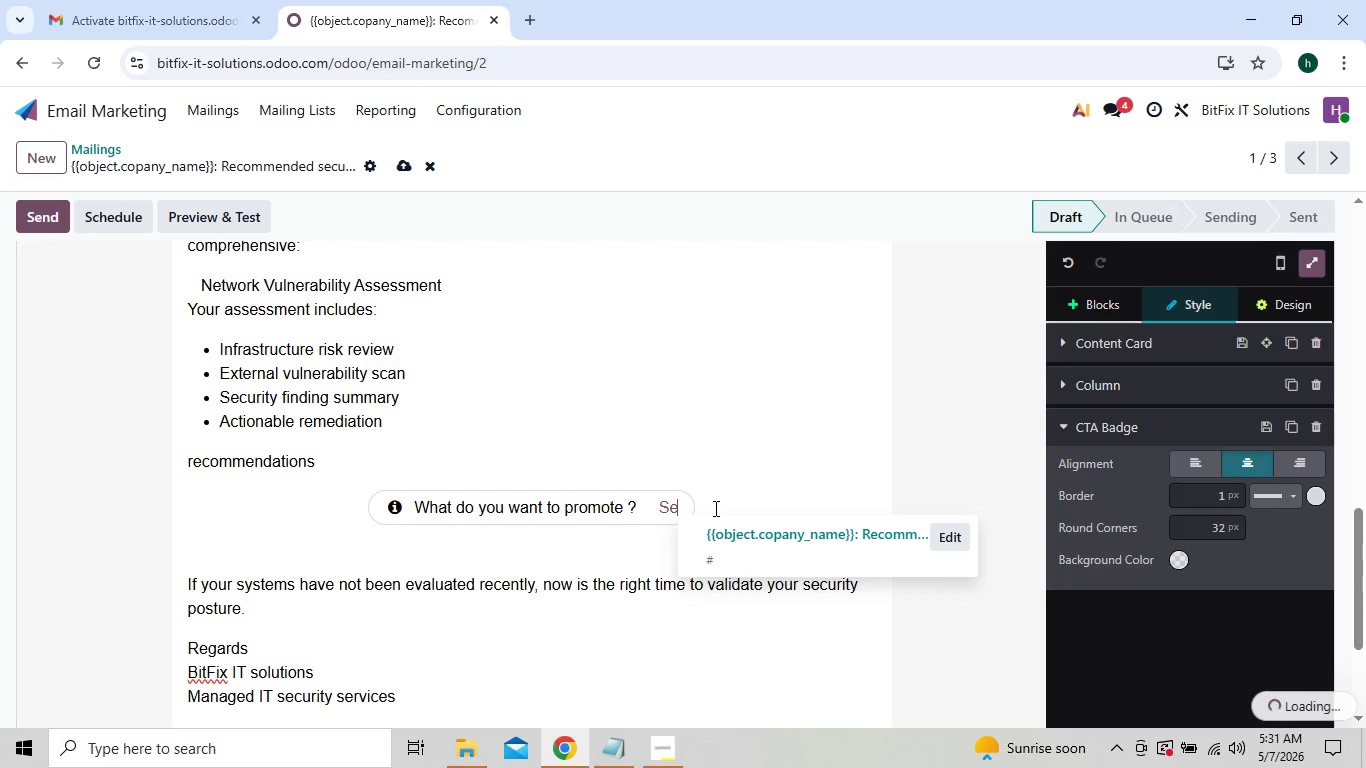 
key(Backspace)
 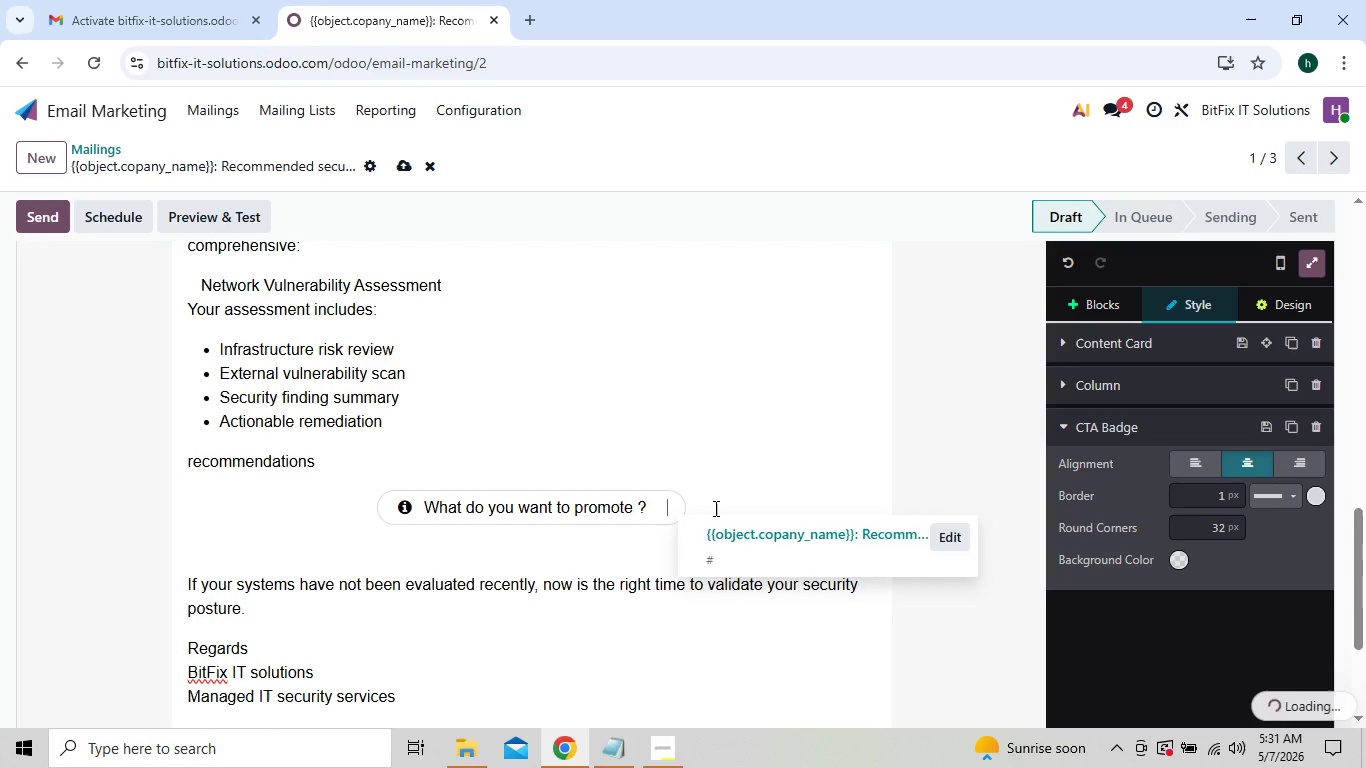 
key(Backspace)
 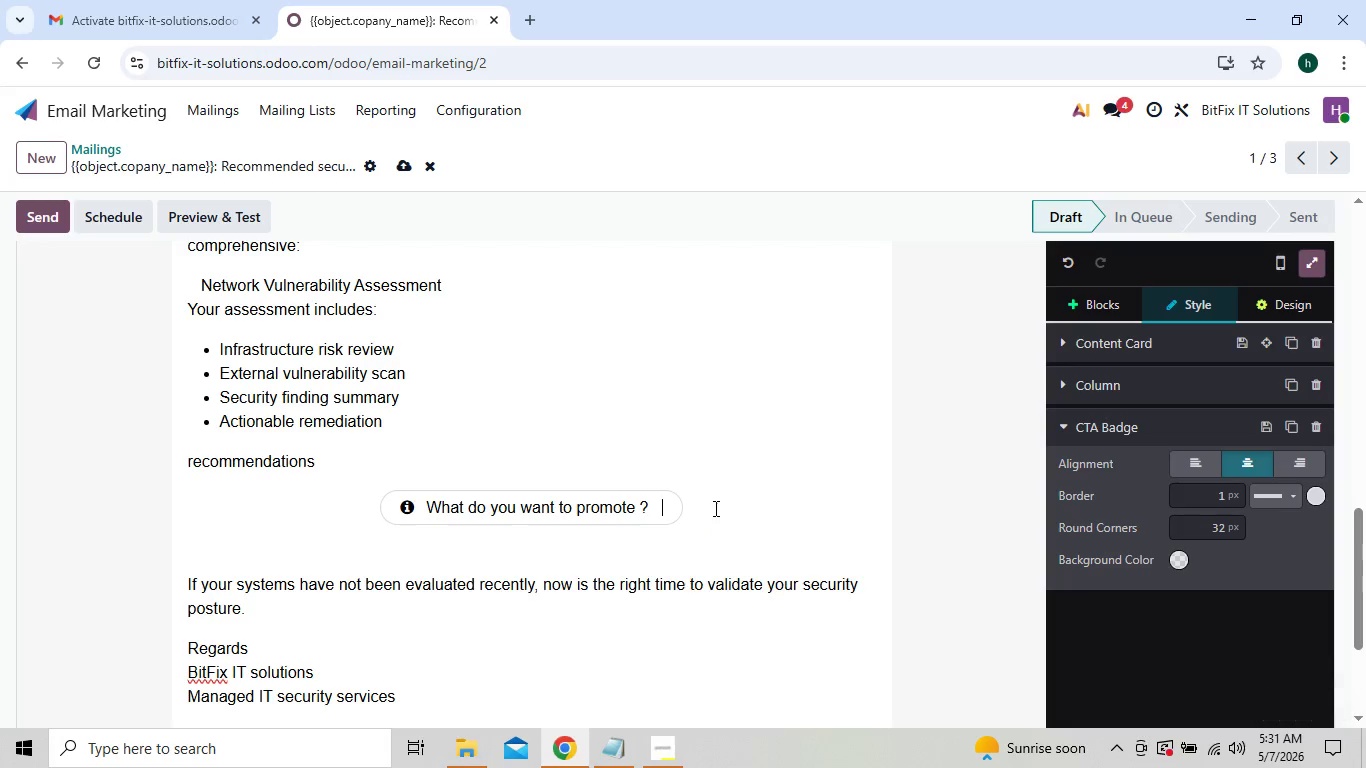 
key(Backspace)
 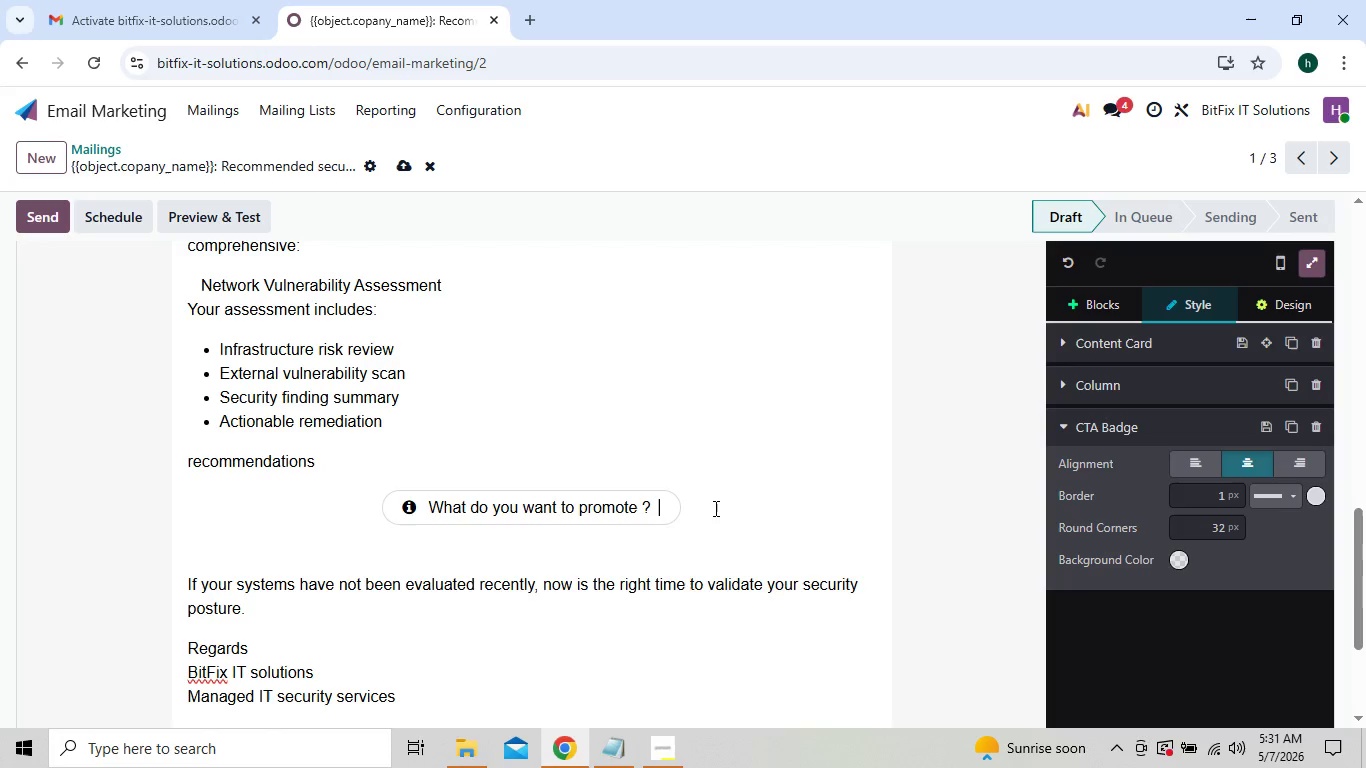 
key(Backspace)
 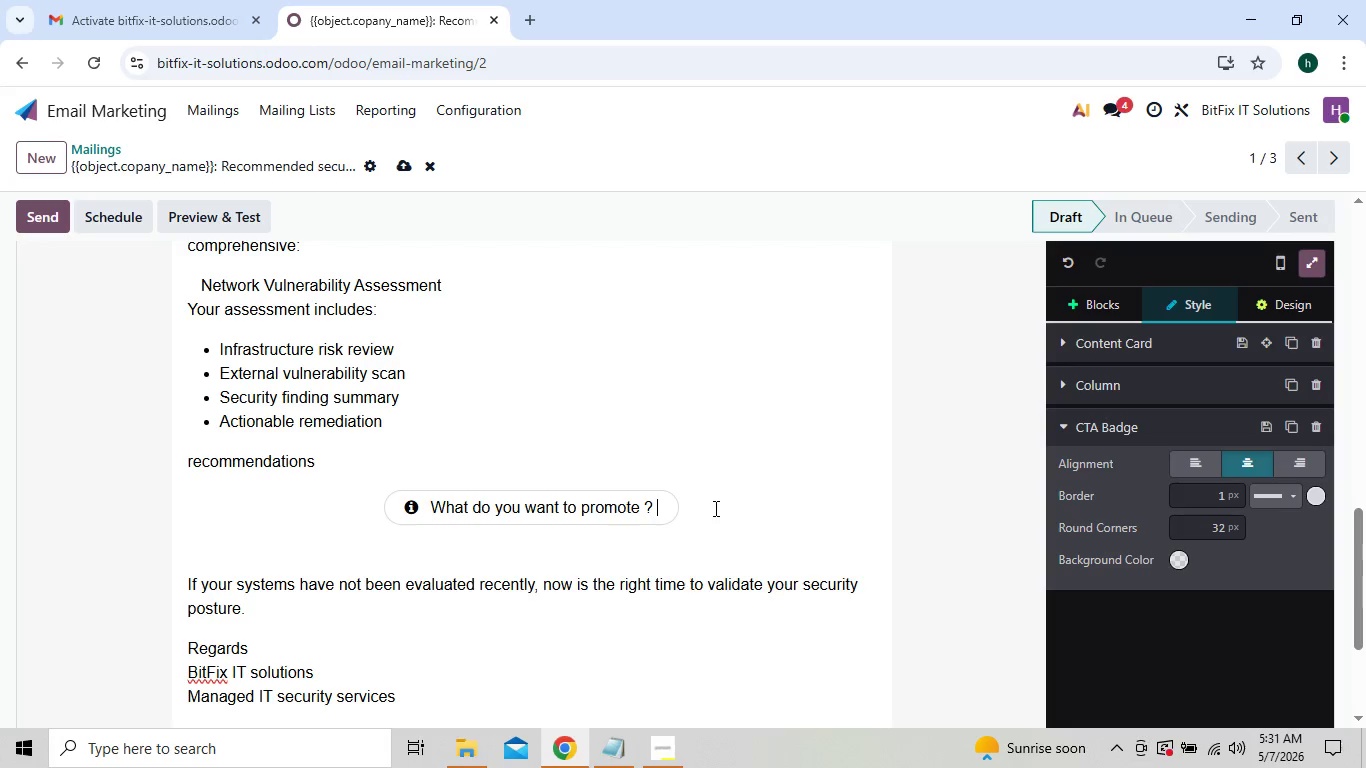 
key(Backspace)
 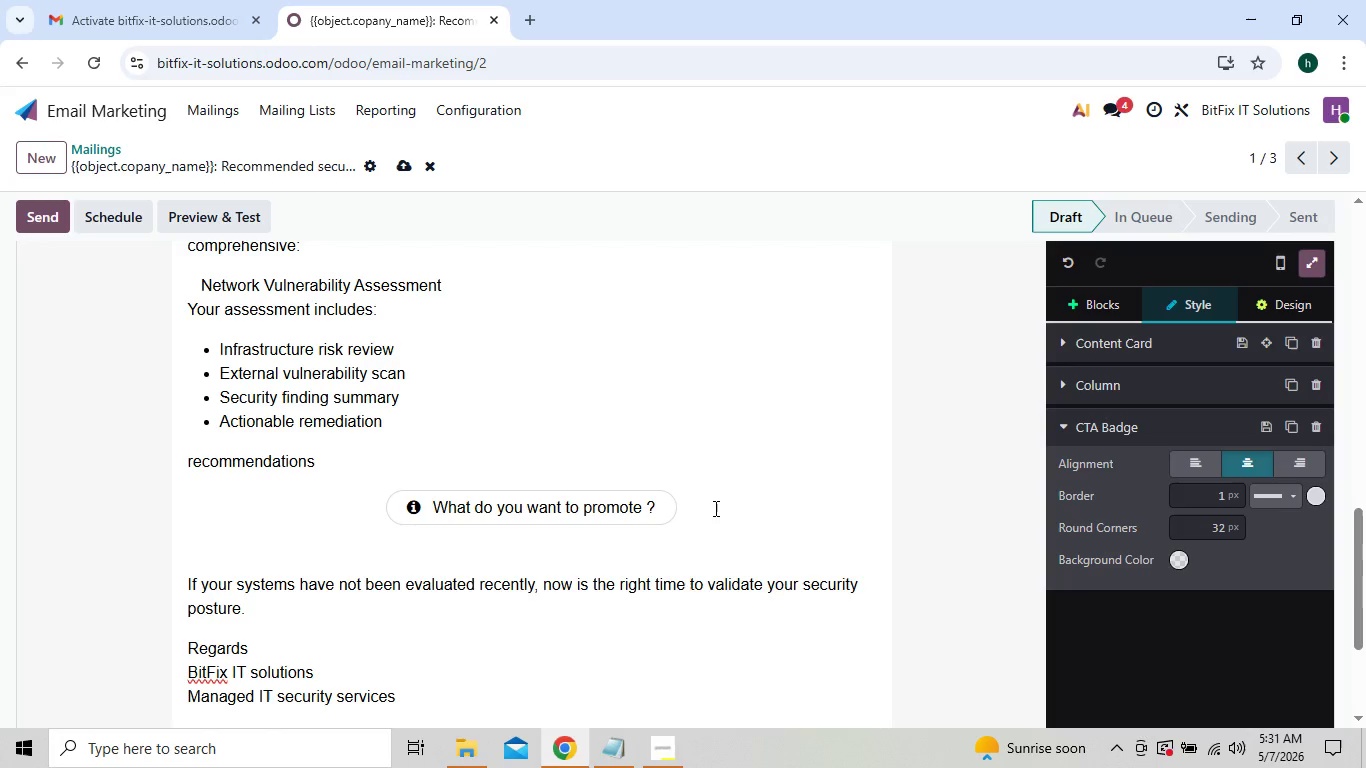 
key(Backspace)
 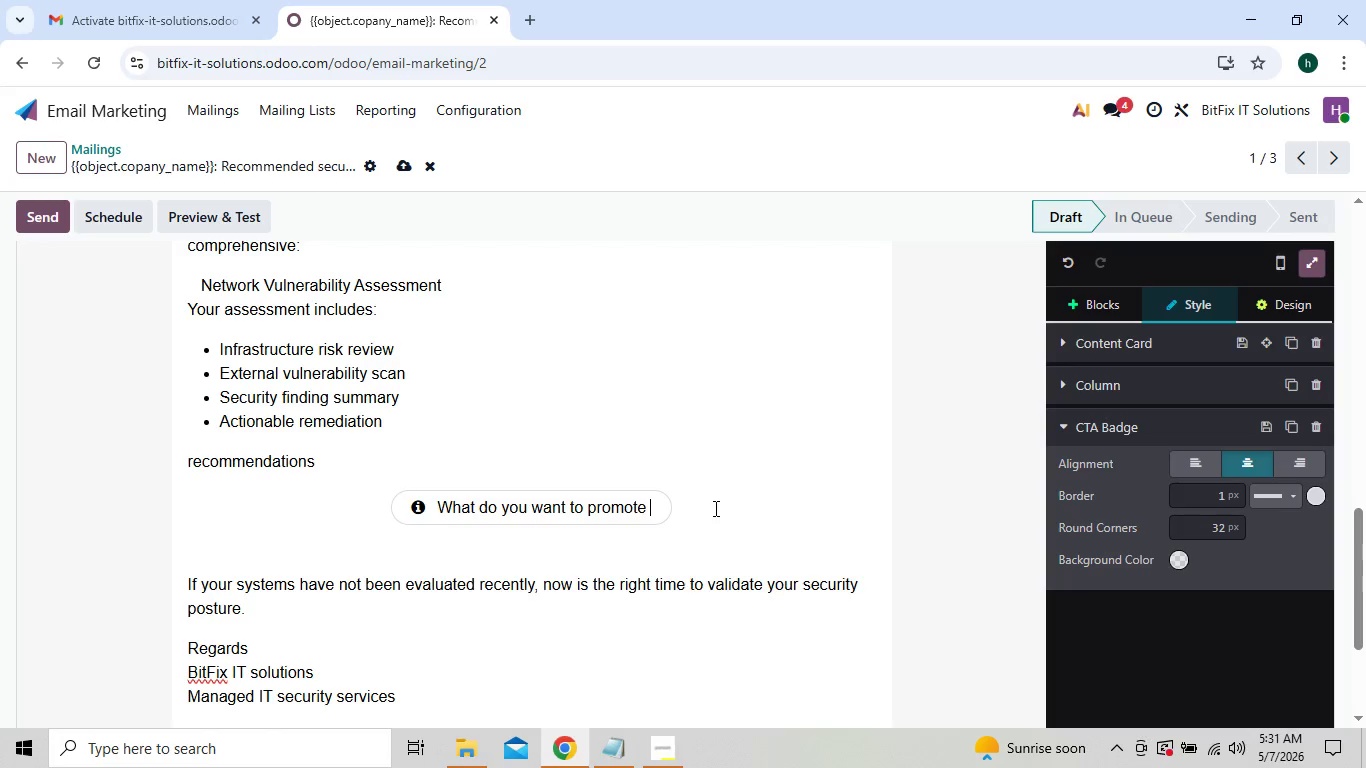 
key(Backspace)
 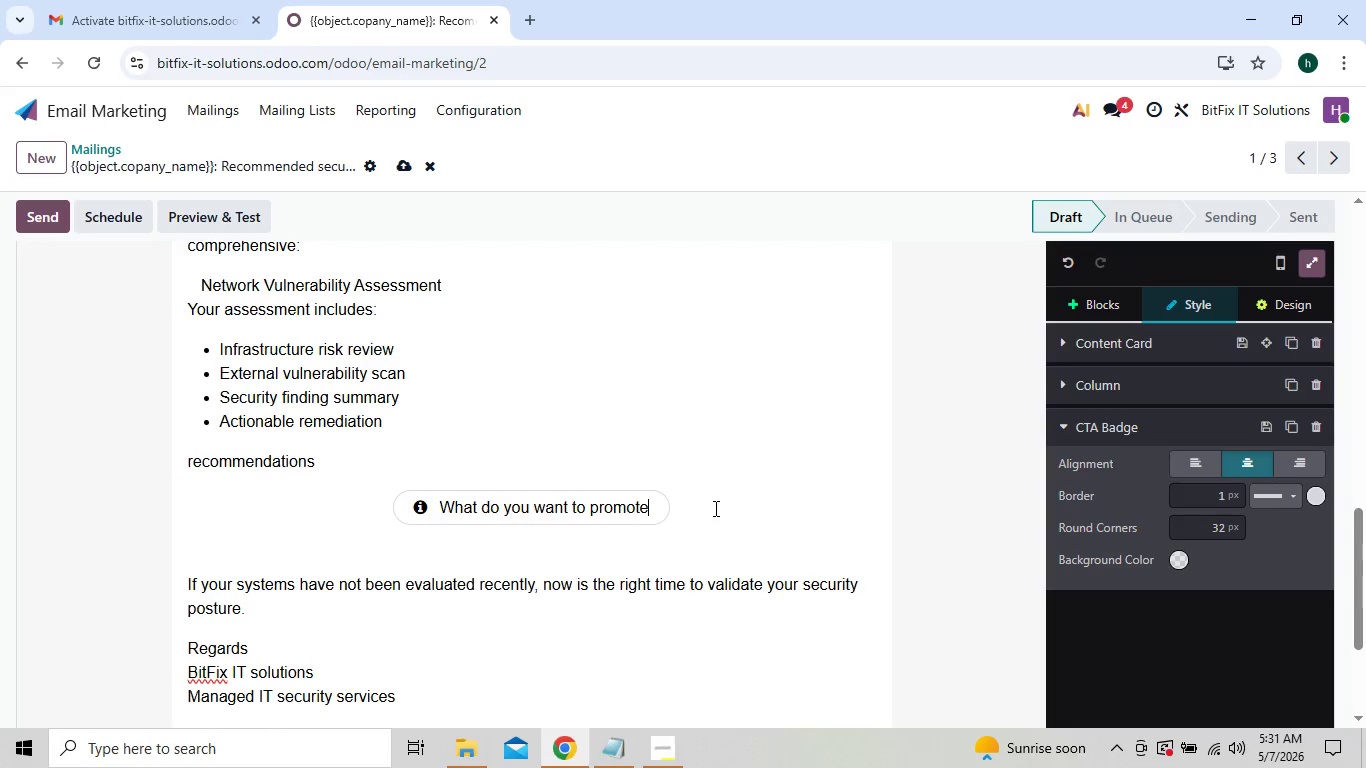 
key(Backspace)
 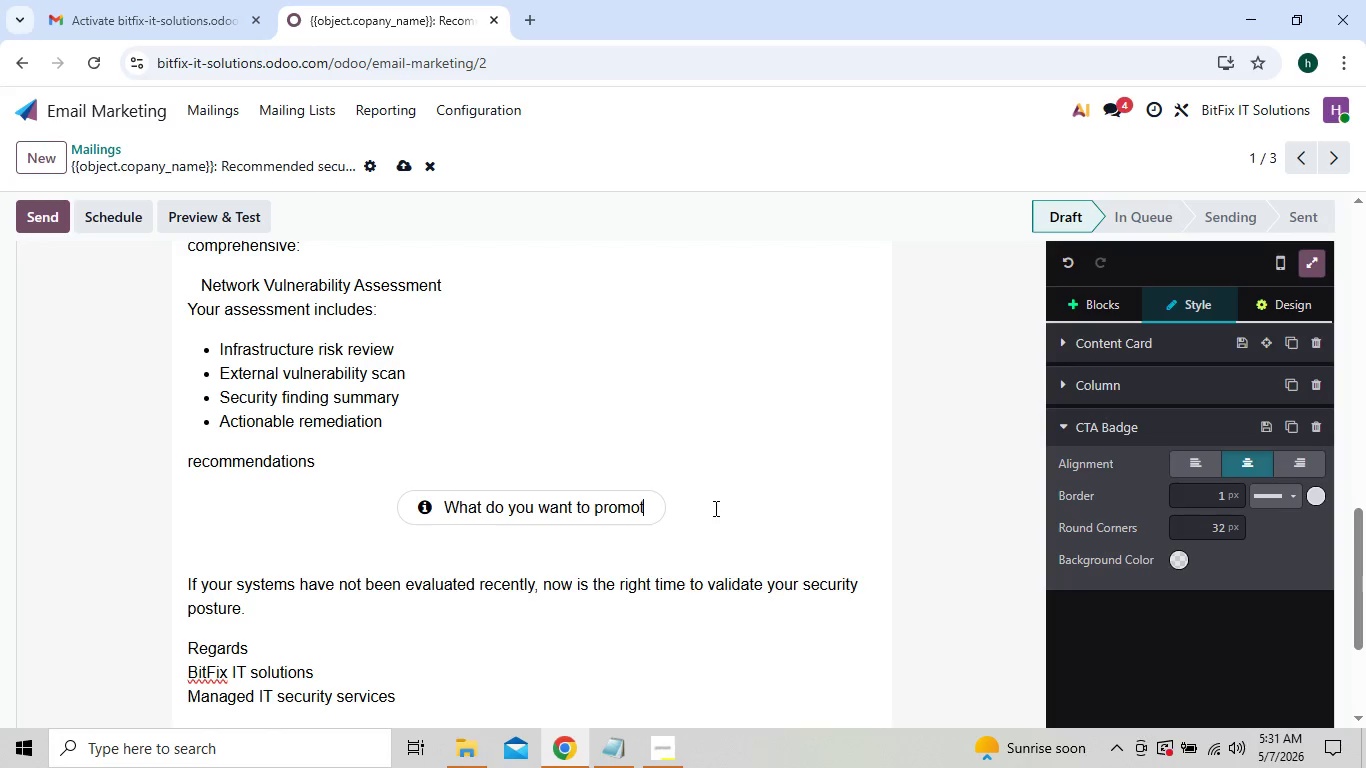 
key(Backspace)
 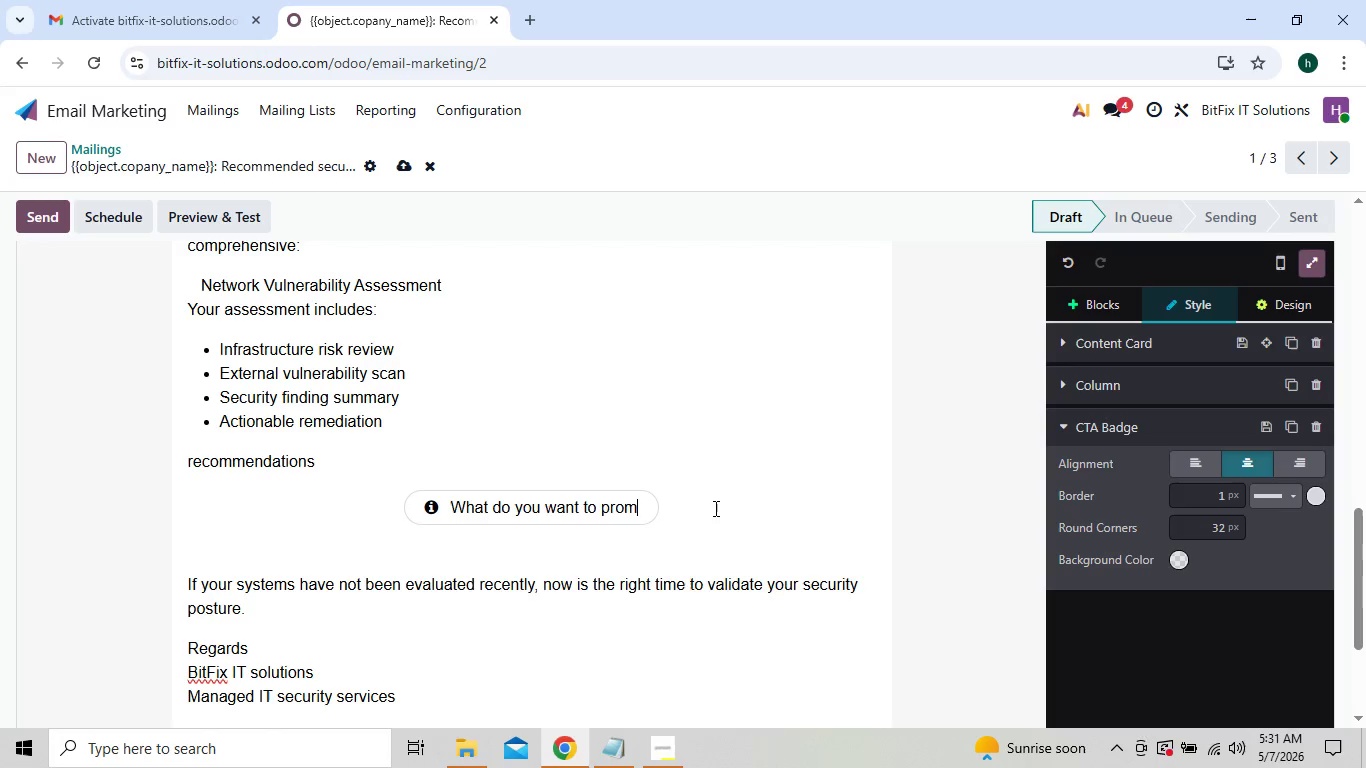 
key(Backspace)
 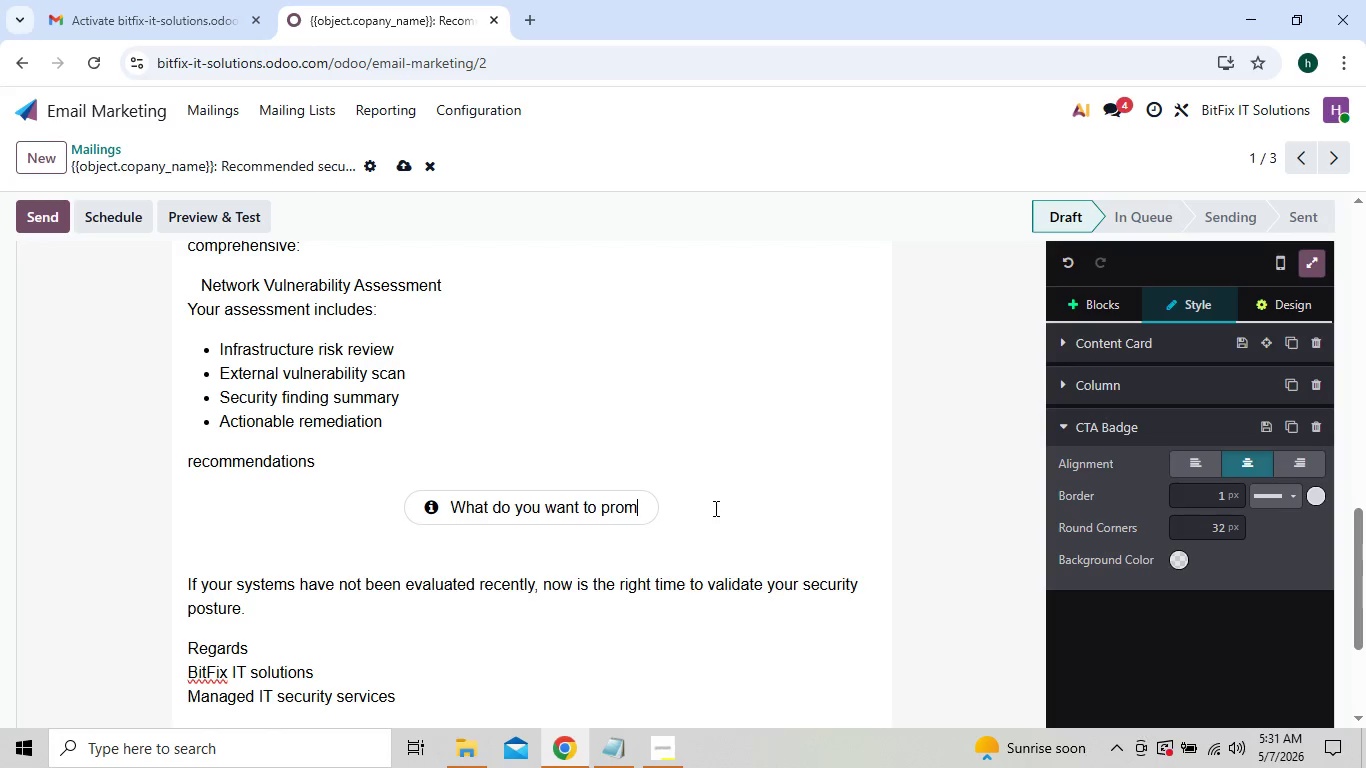 
key(Backspace)
 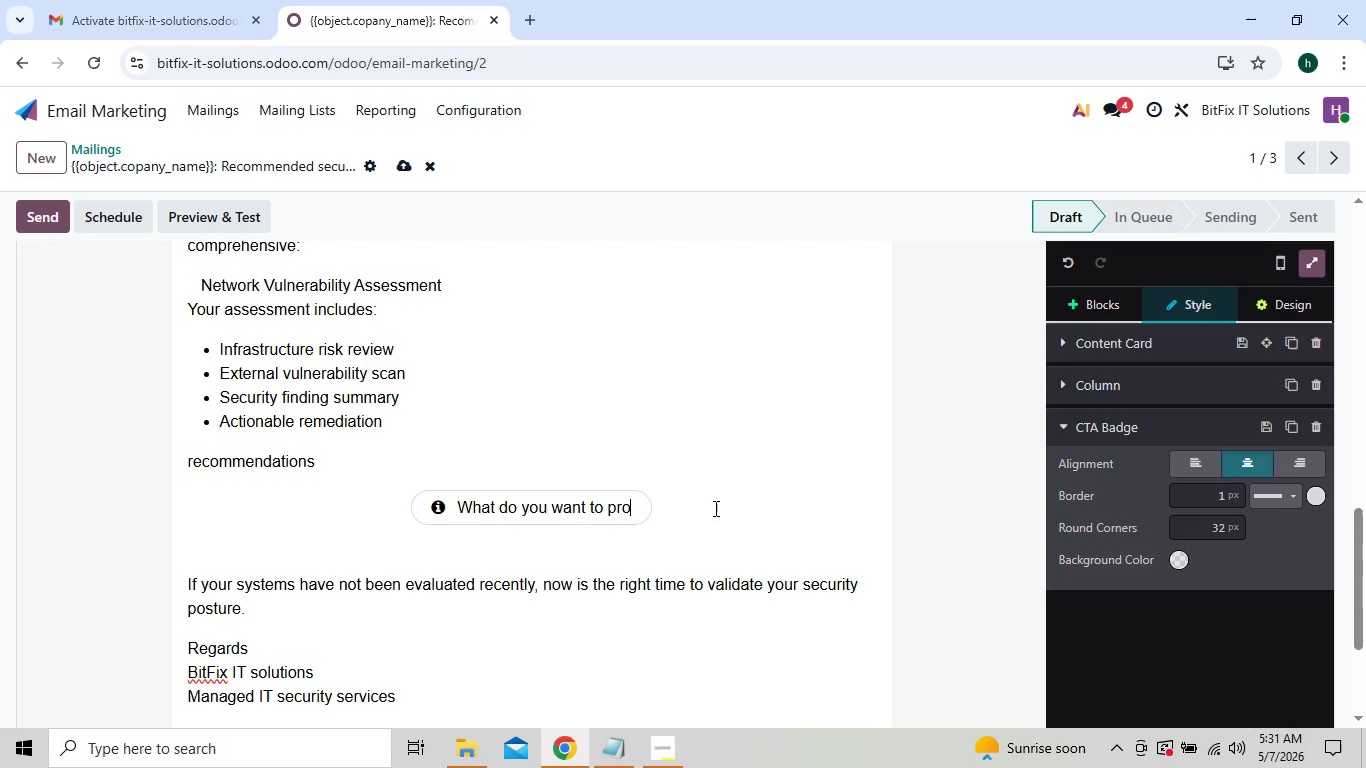 
key(Backspace)
 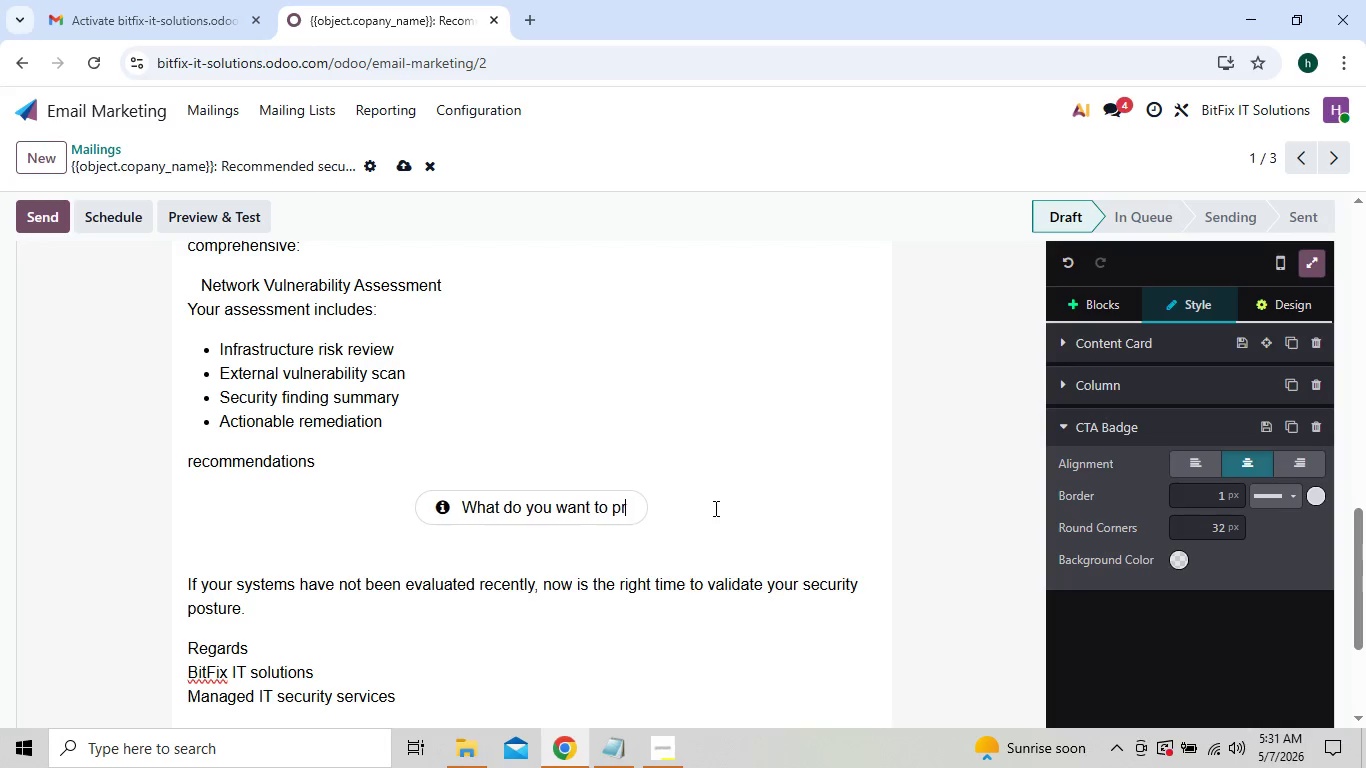 
key(Backspace)
 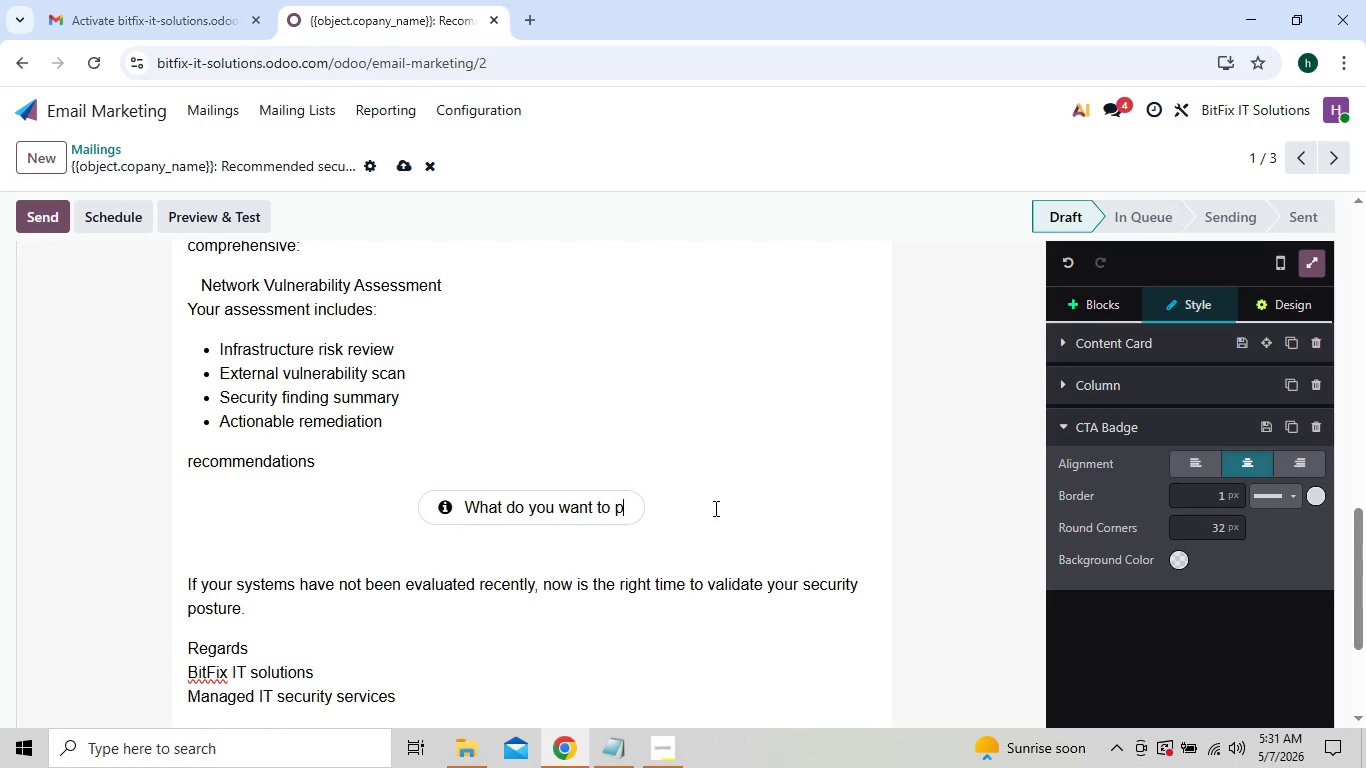 
key(Backspace)
 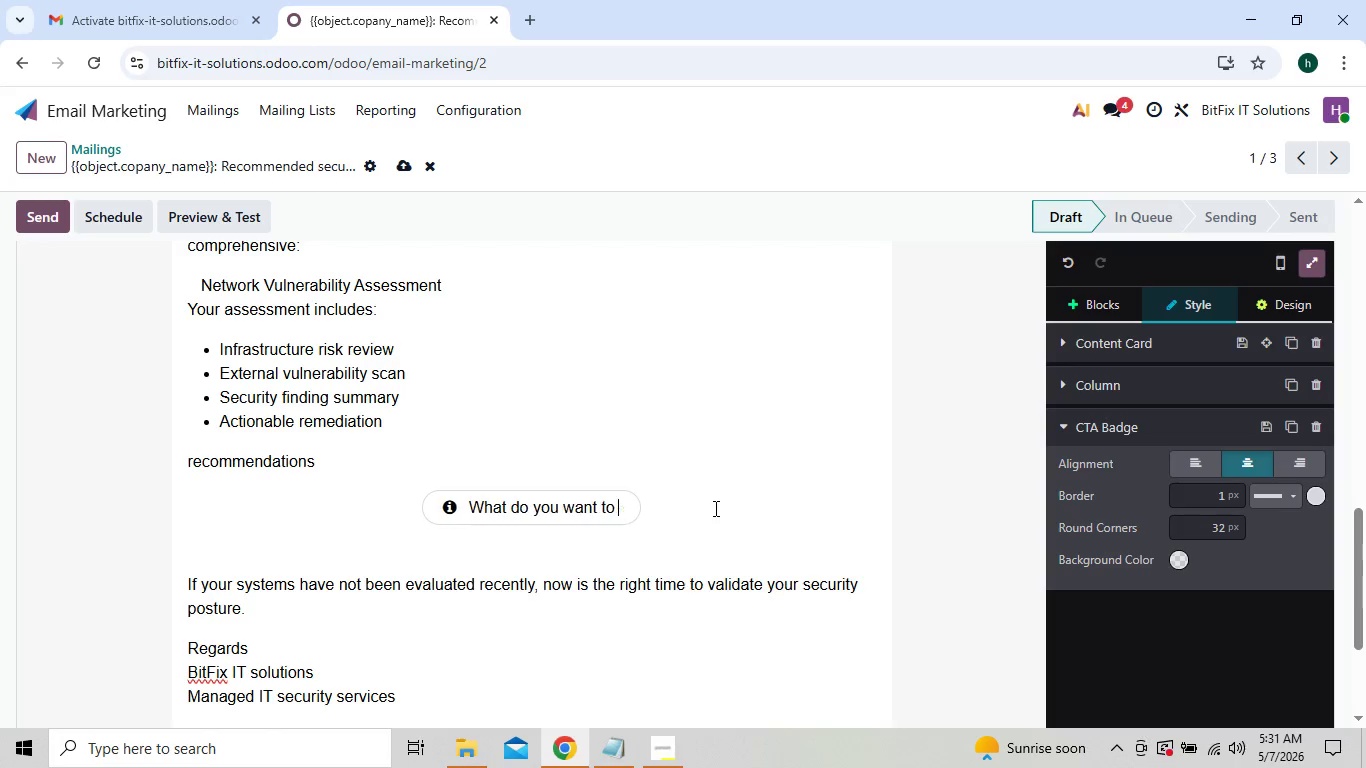 
key(Backspace)
 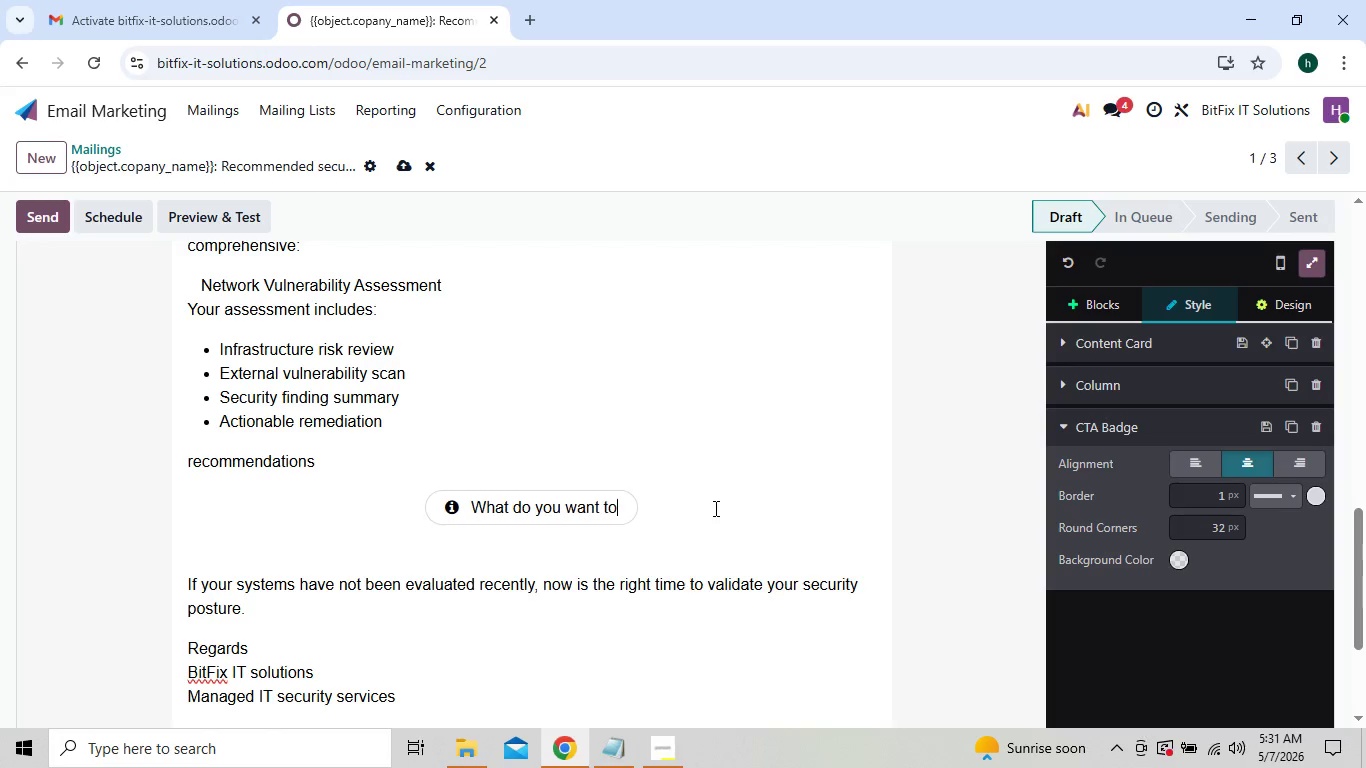 
key(Backspace)
 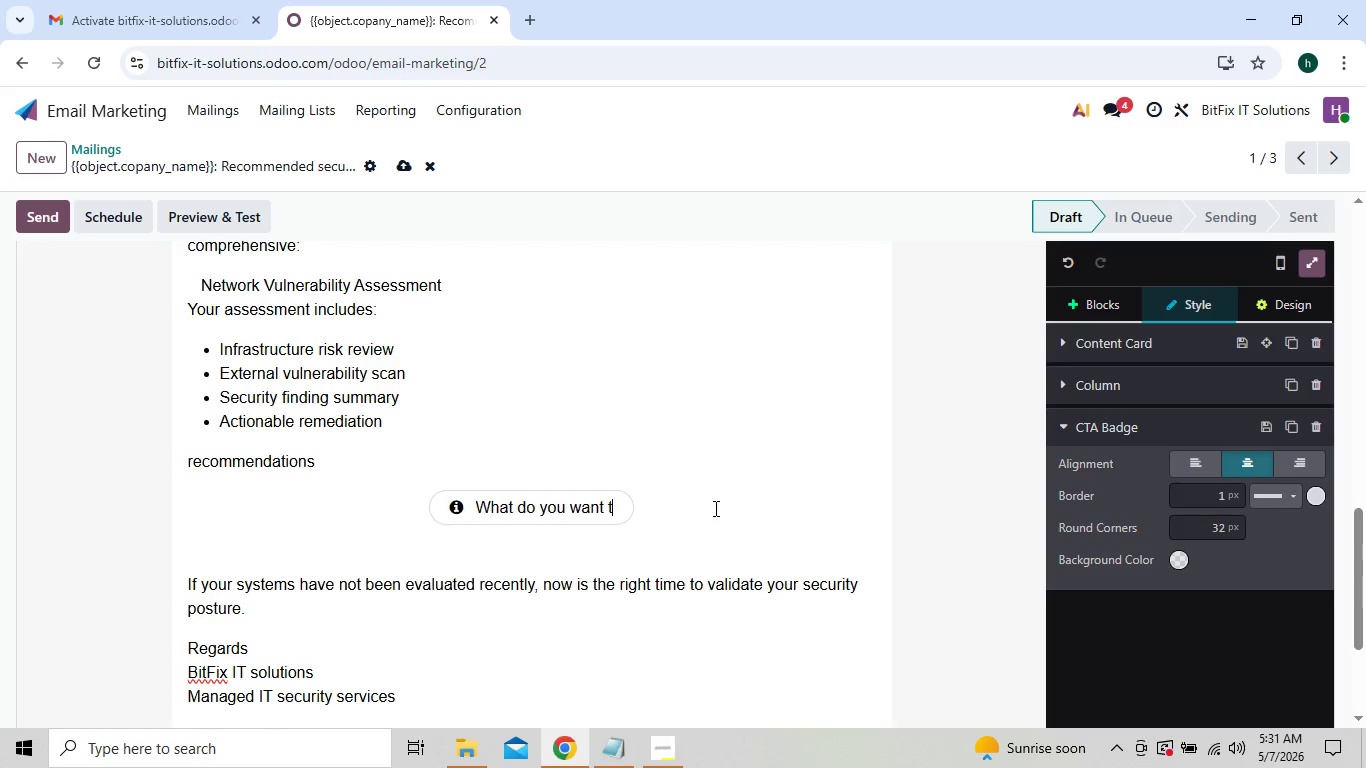 
key(Backspace)
 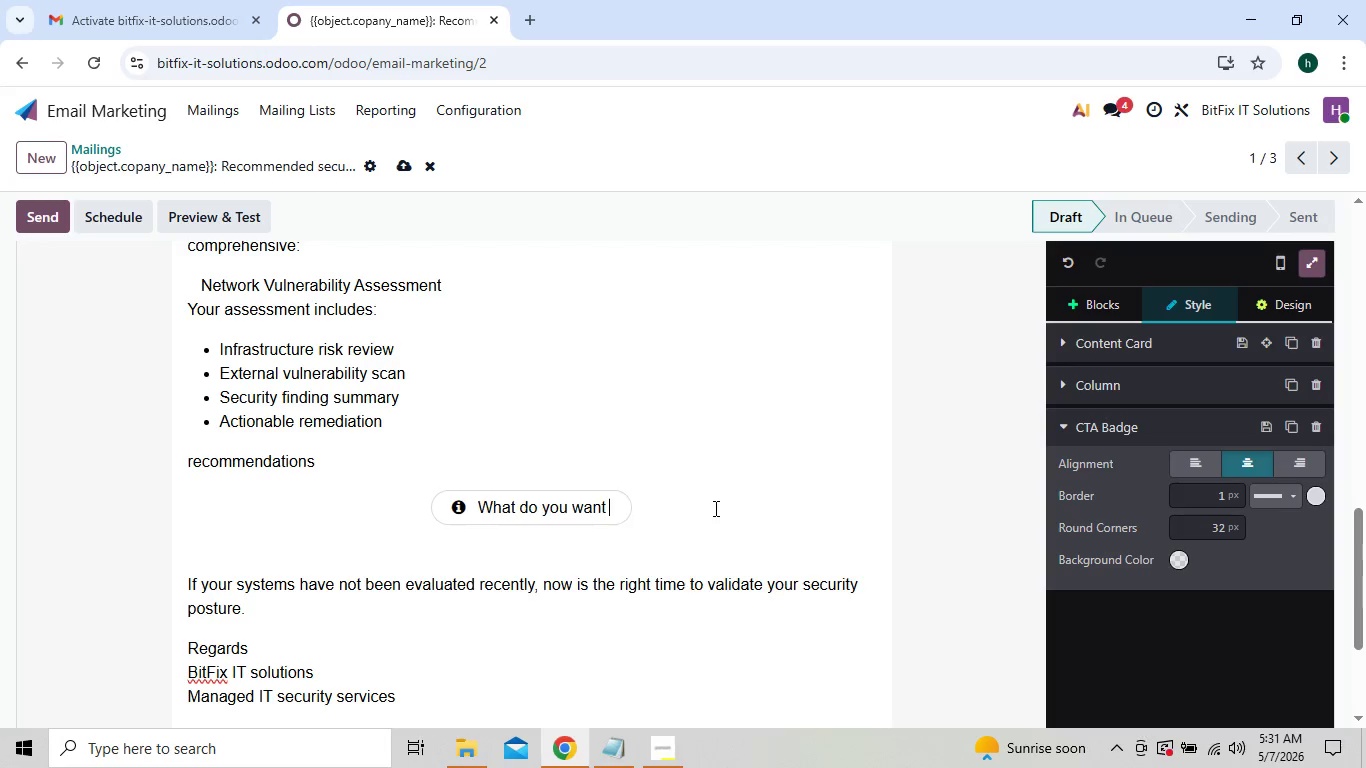 
key(Backspace)
 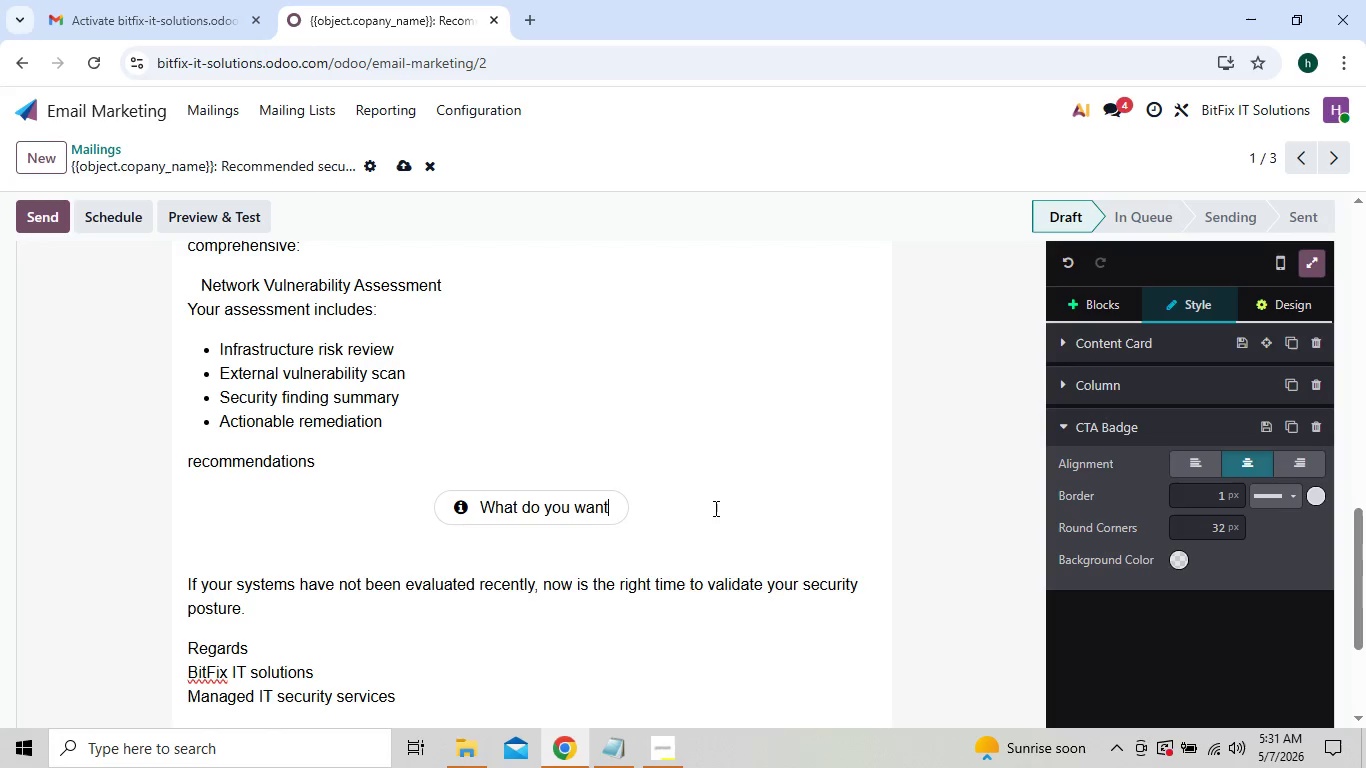 
key(Backspace)
 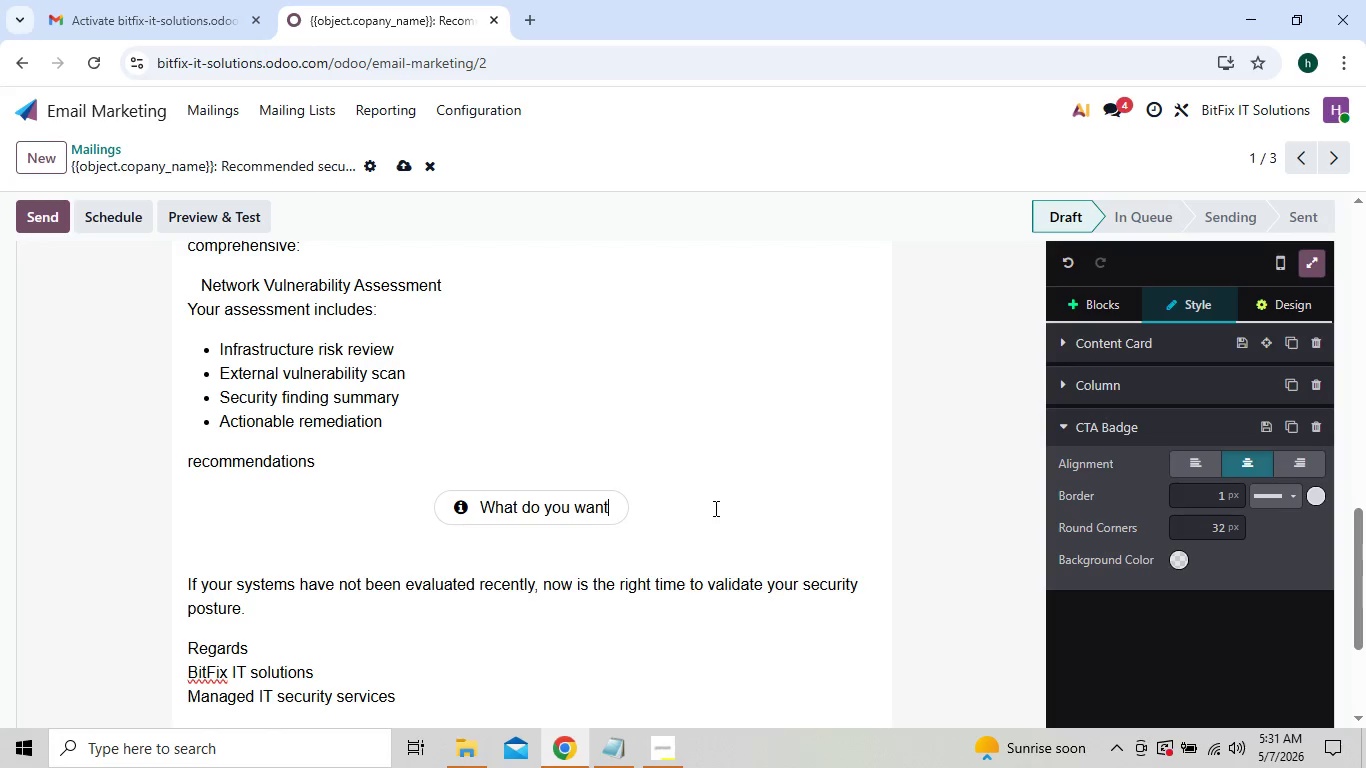 
key(Backspace)
 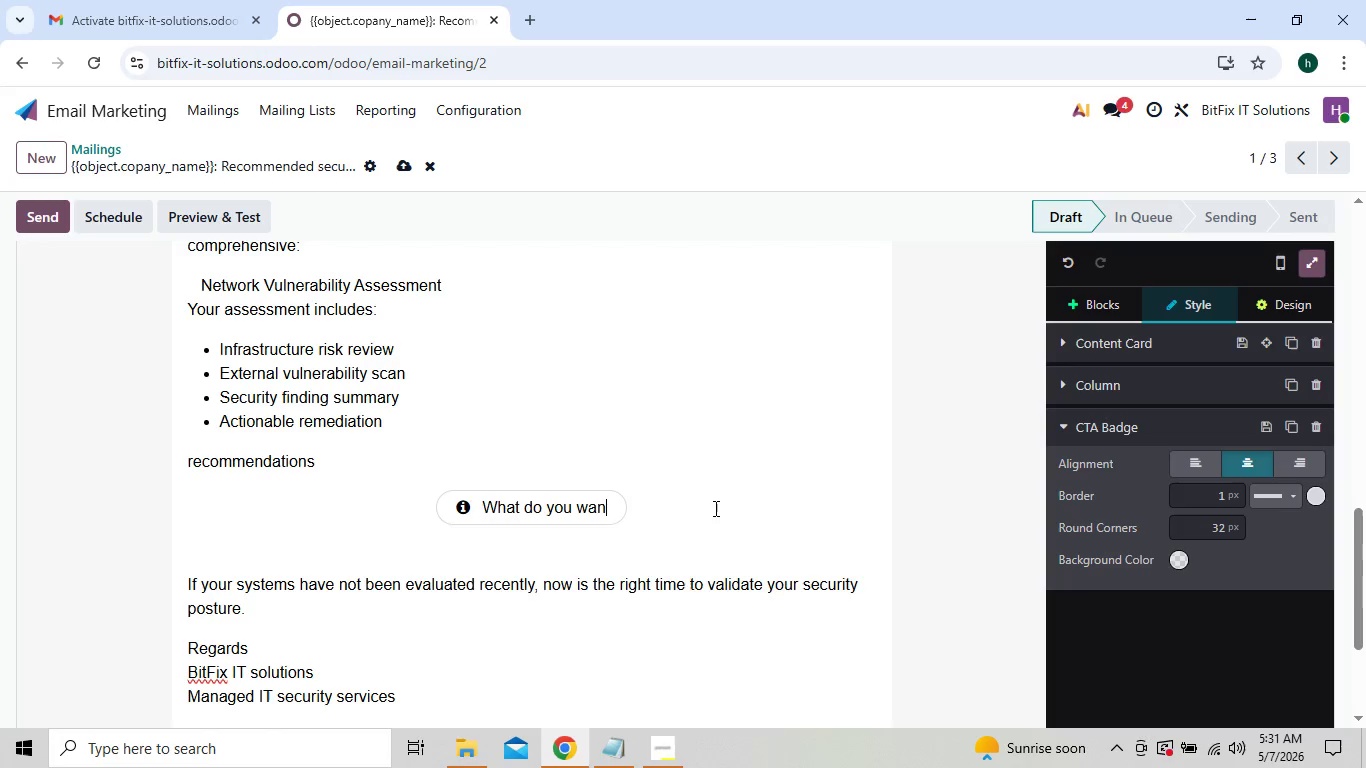 
key(Backspace)
 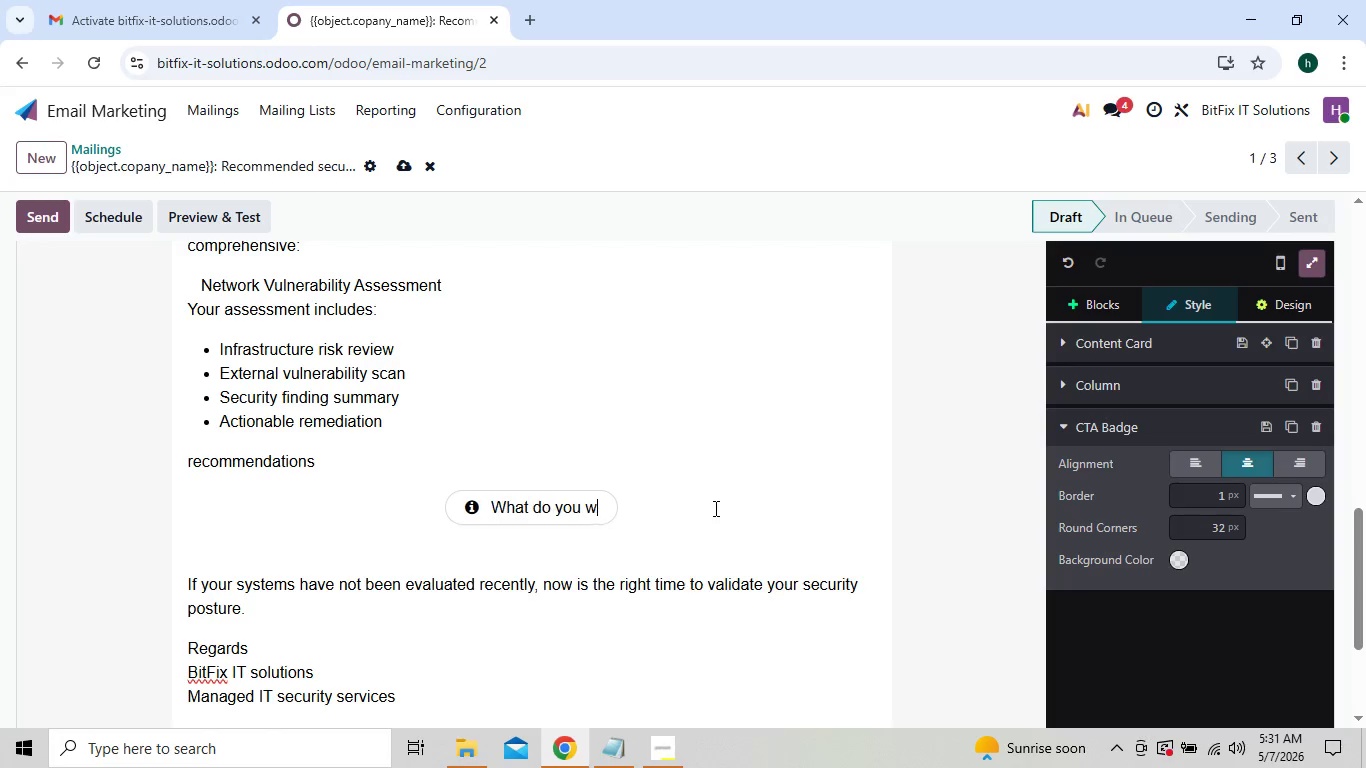 
key(Backspace)
 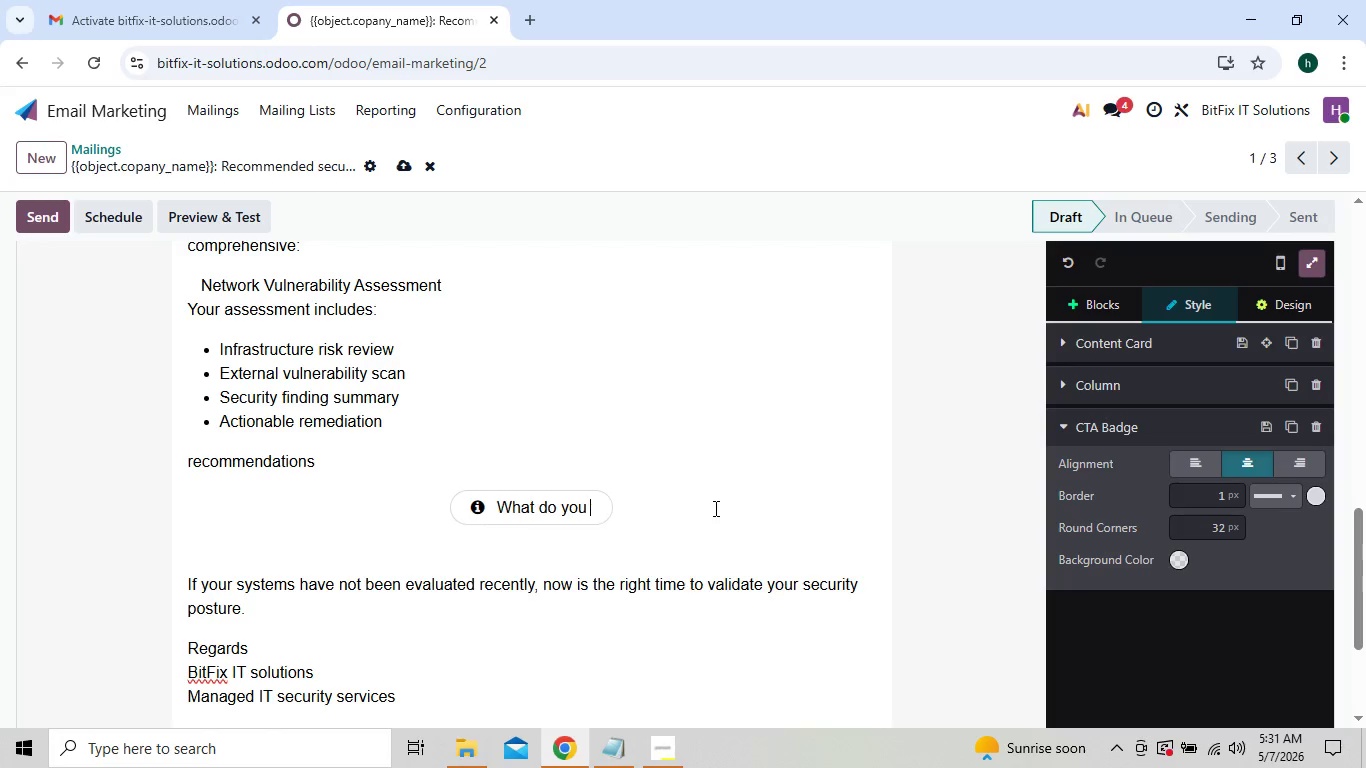 
key(Backspace)
 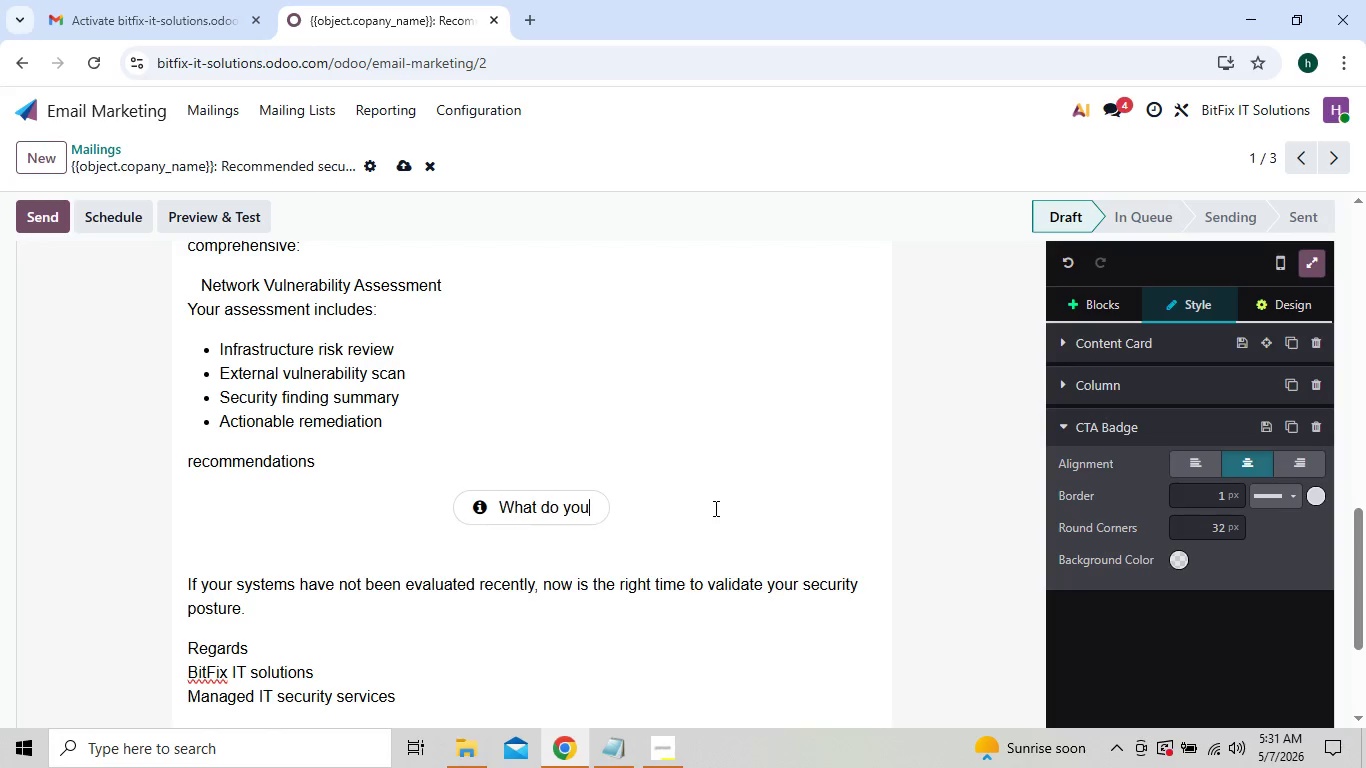 
key(Backspace)
 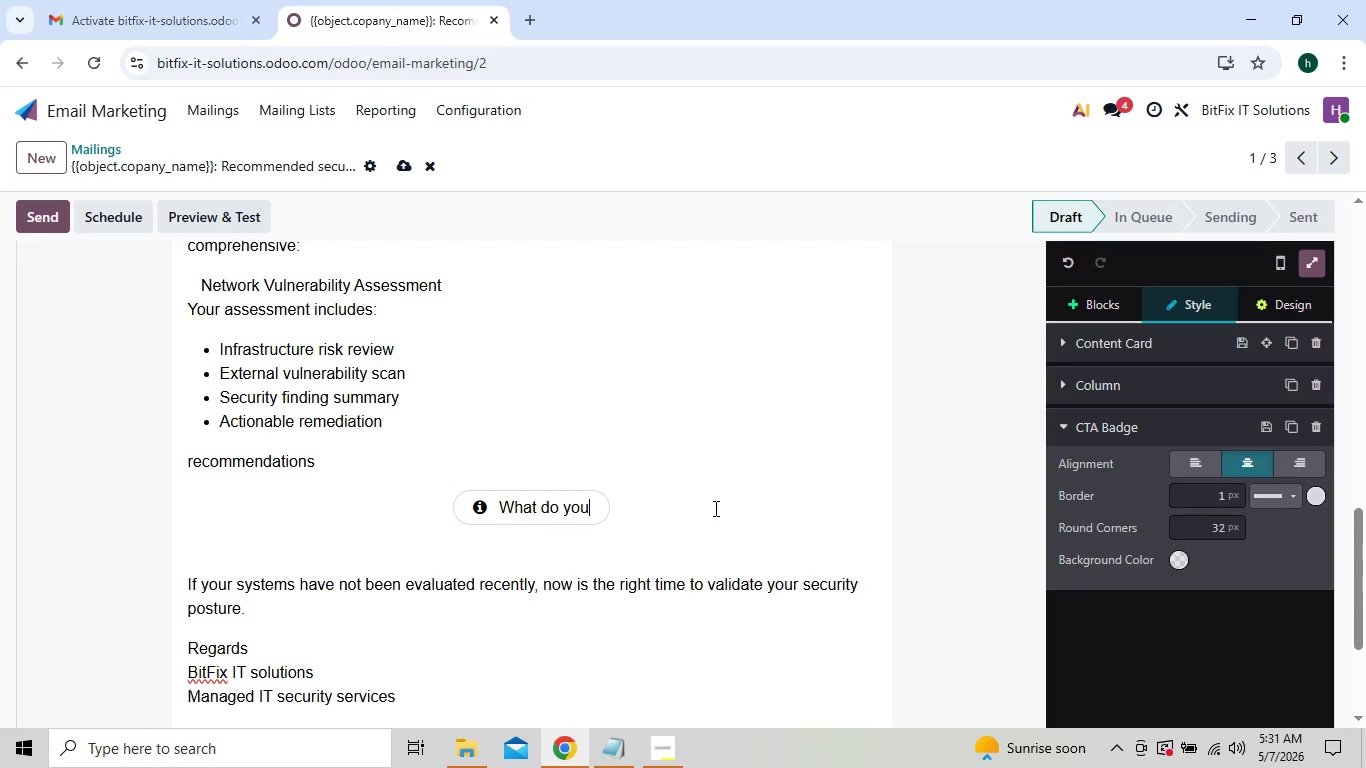 
key(Backspace)
 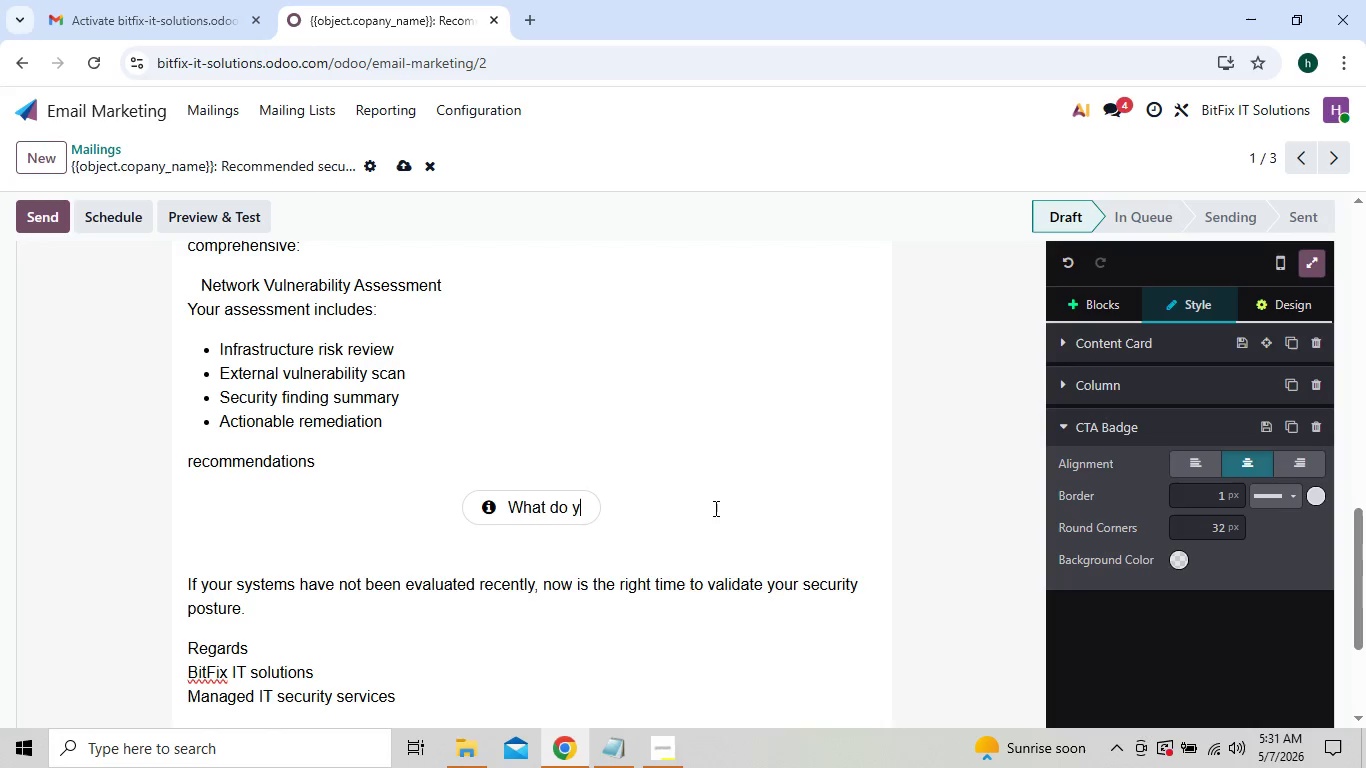 
key(Backspace)
 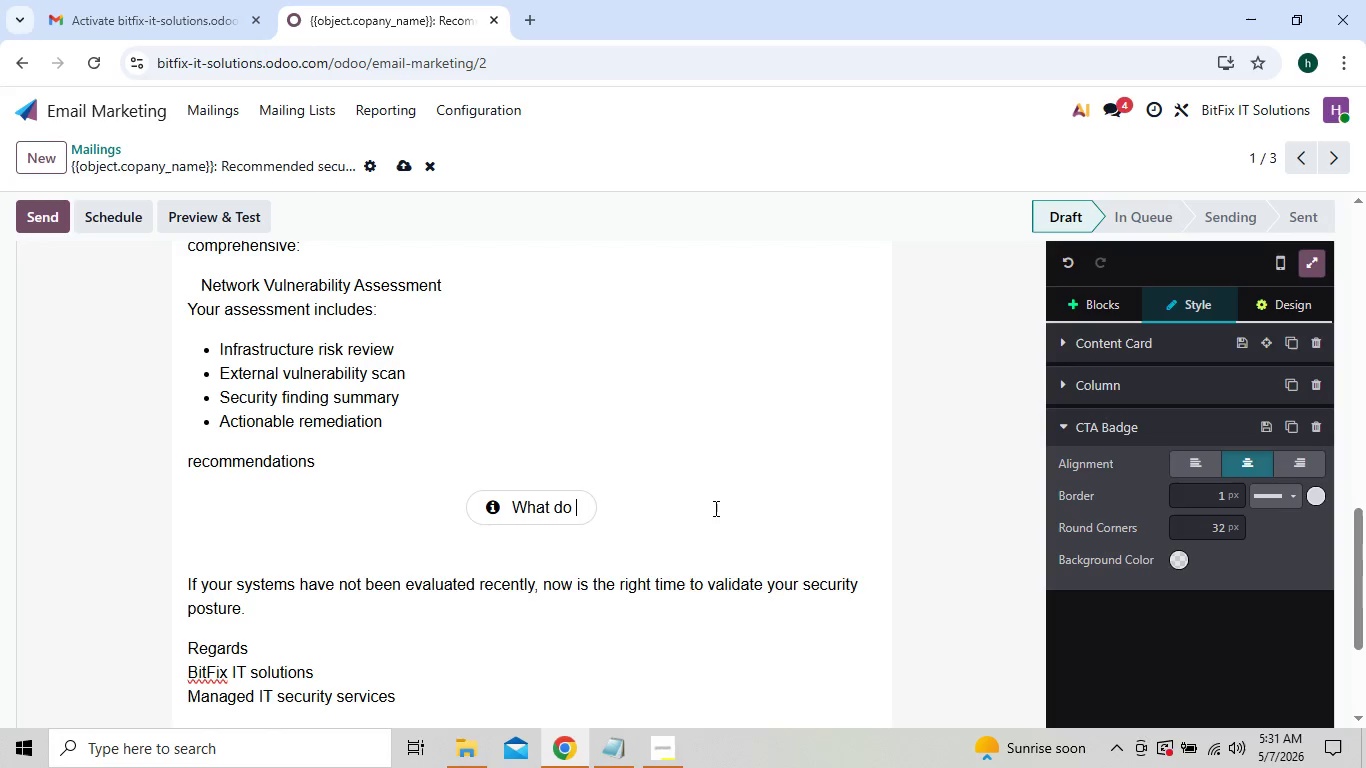 
key(Backspace)
 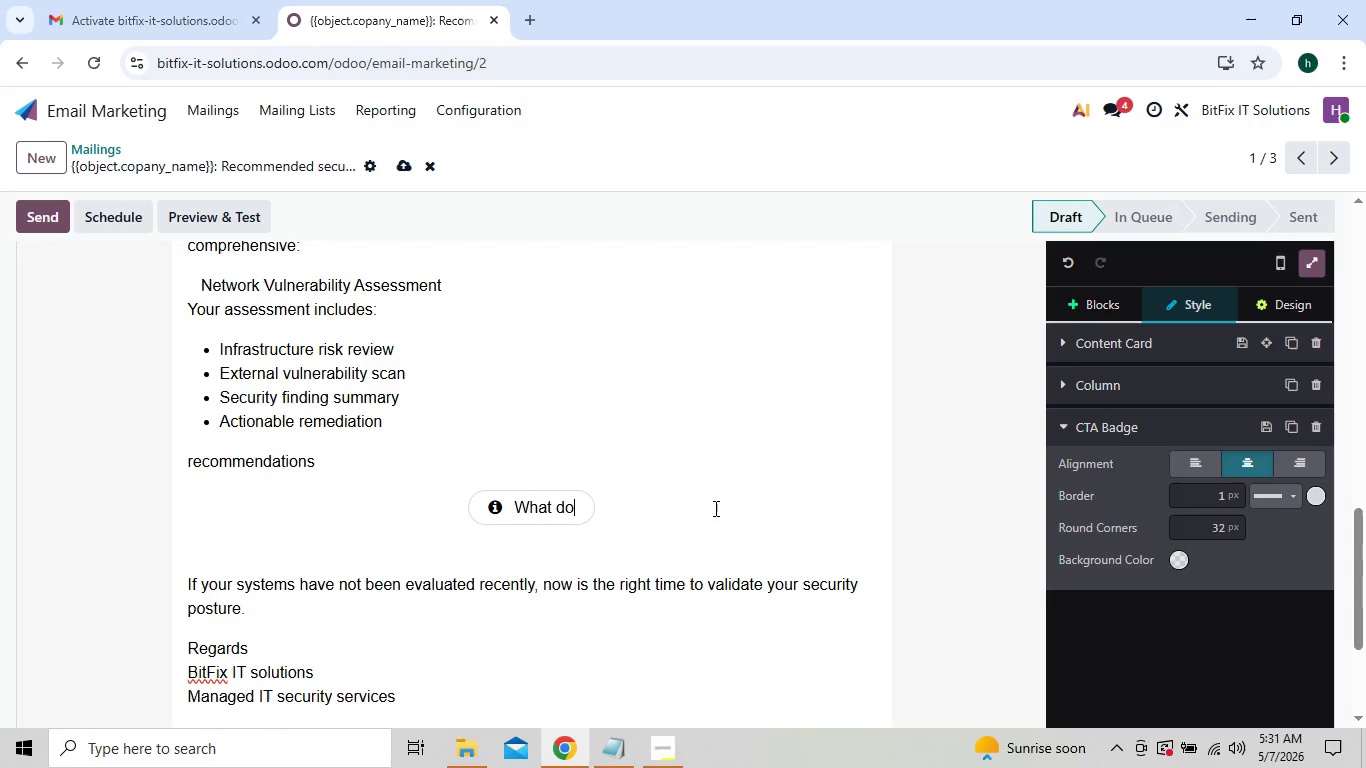 
key(Backspace)
 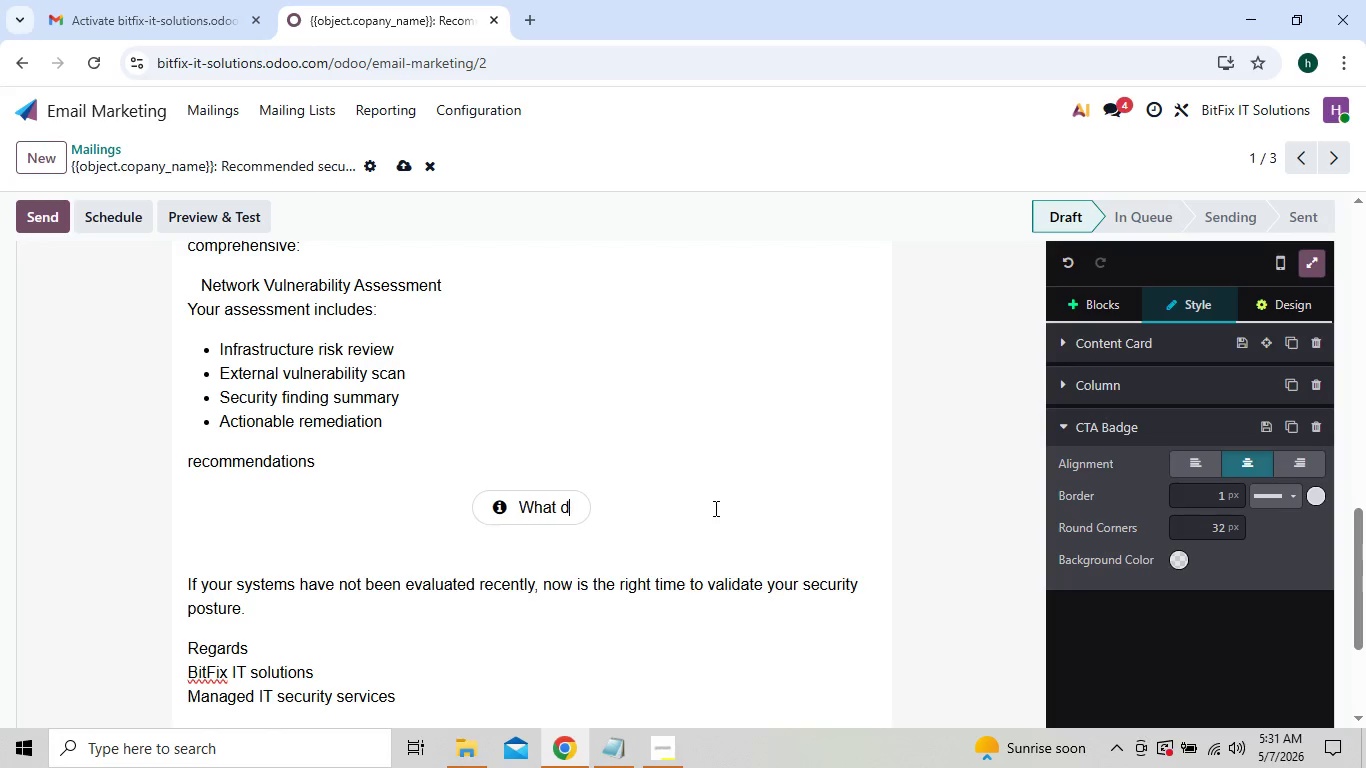 
key(Backspace)
 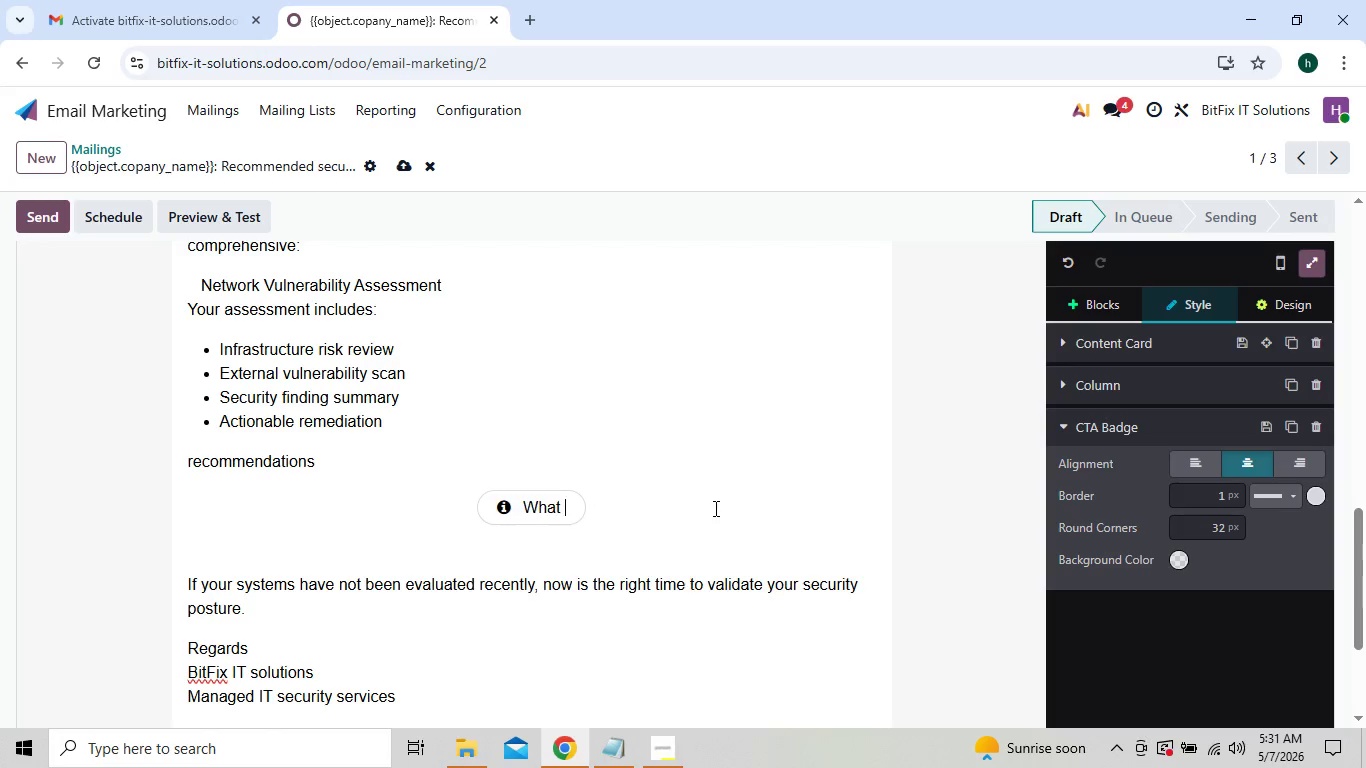 
key(Backspace)
 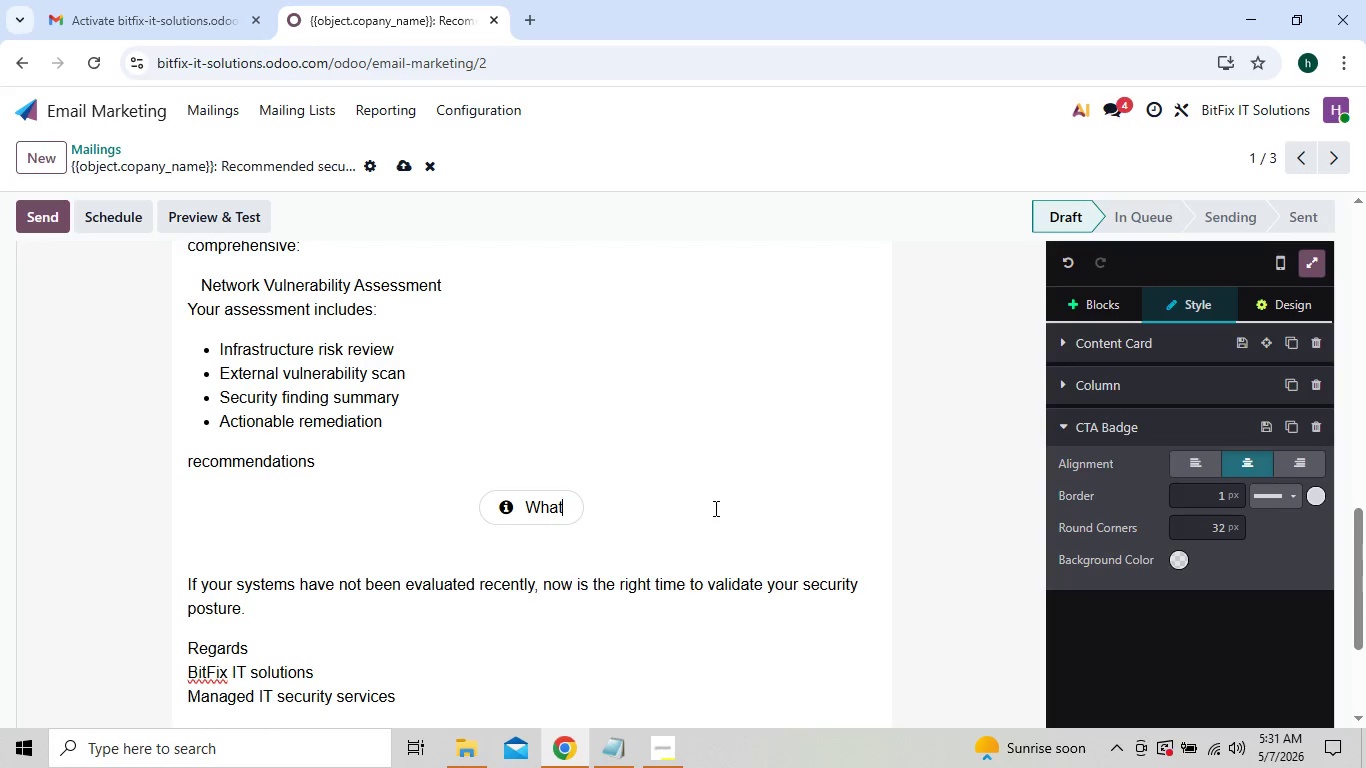 
key(Backspace)
 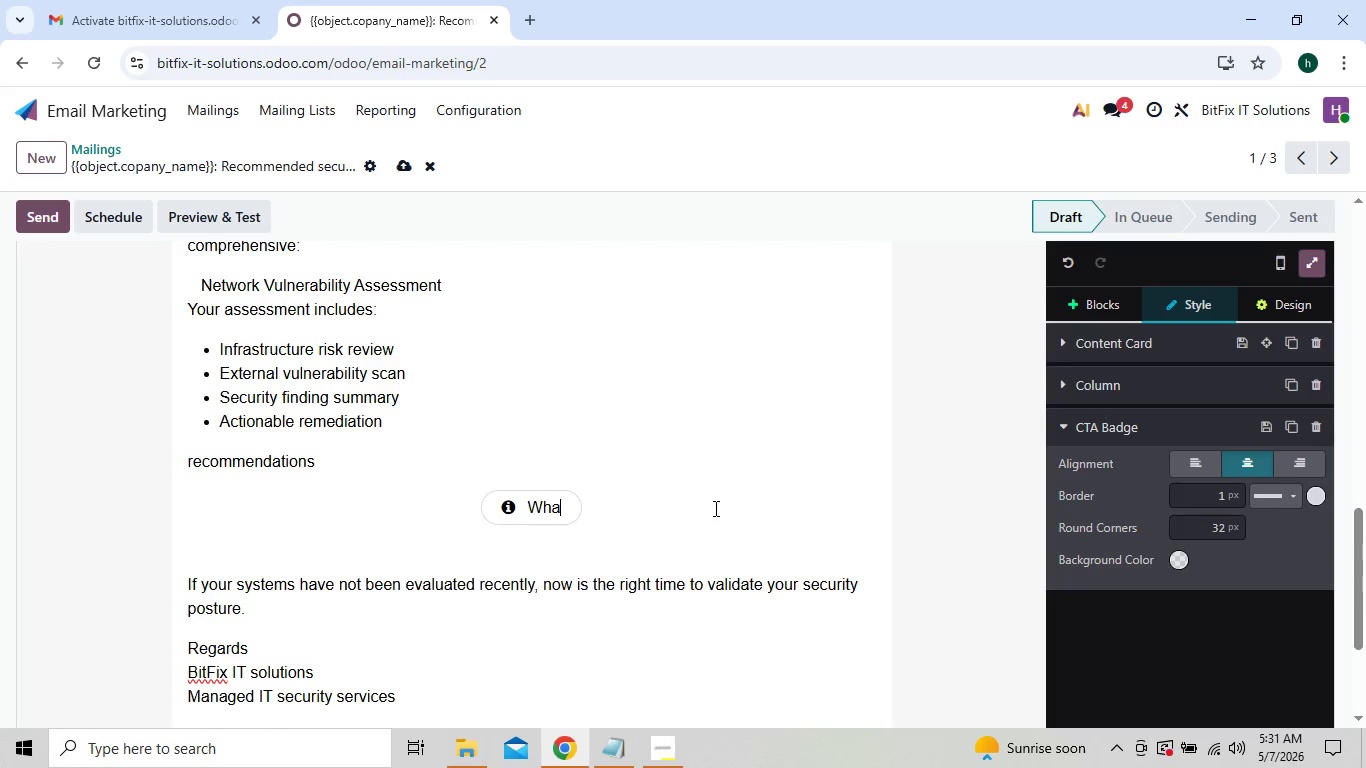 
key(Backspace)
 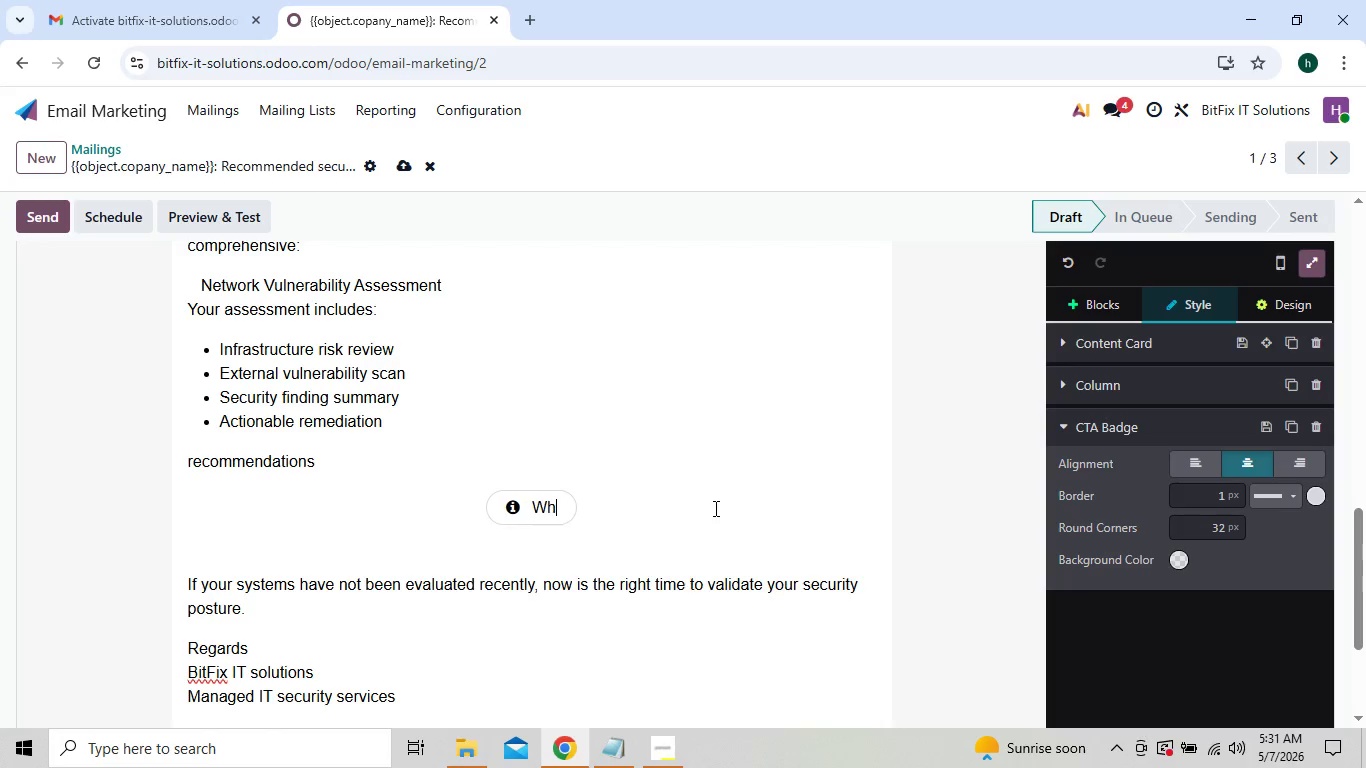 
key(Backspace)
 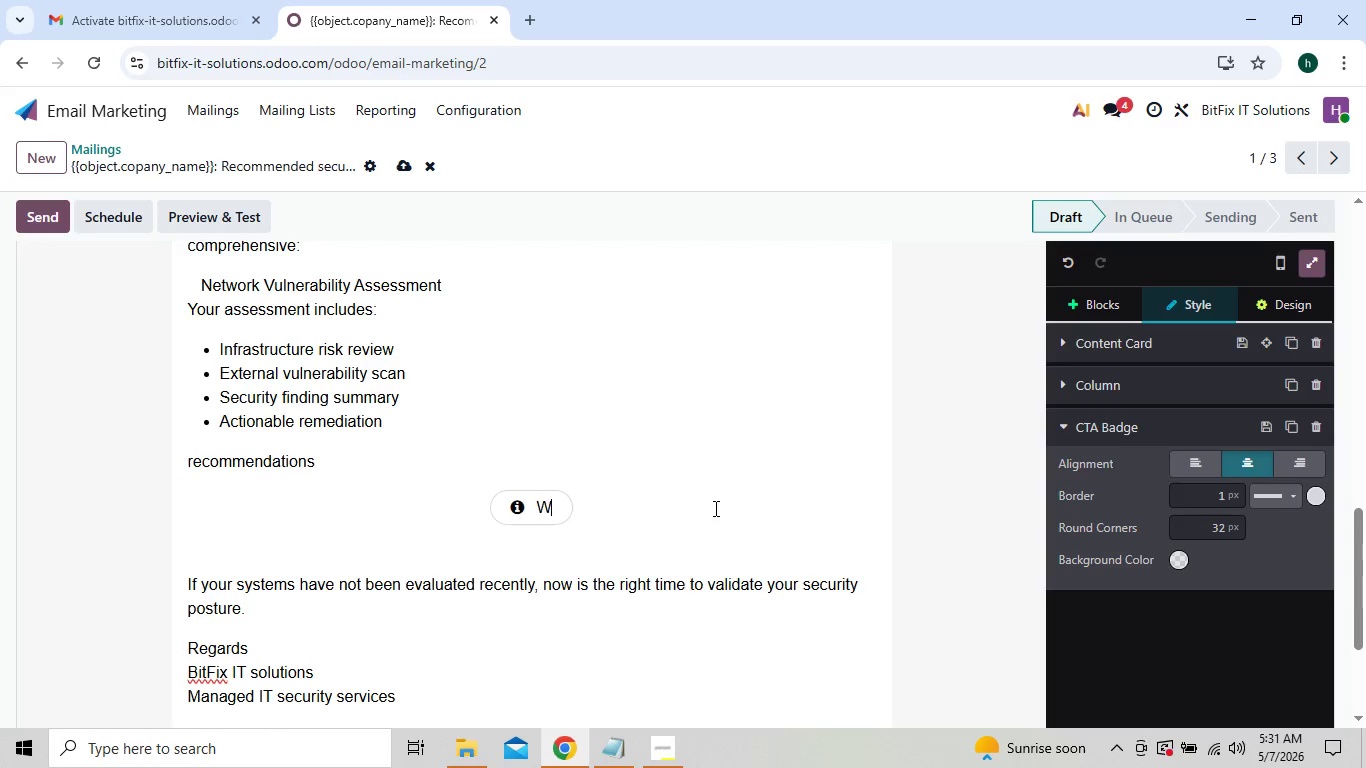 
key(Backspace)
 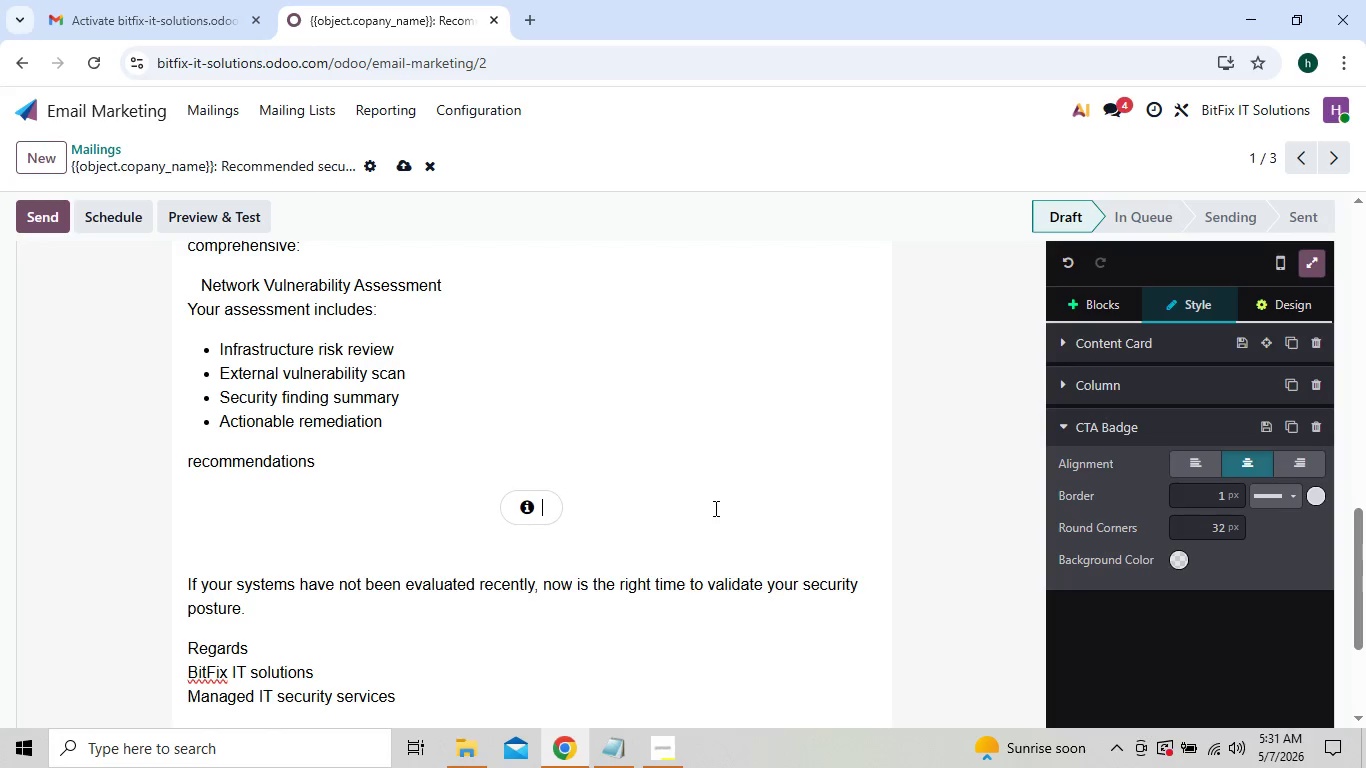 
key(Backspace)
 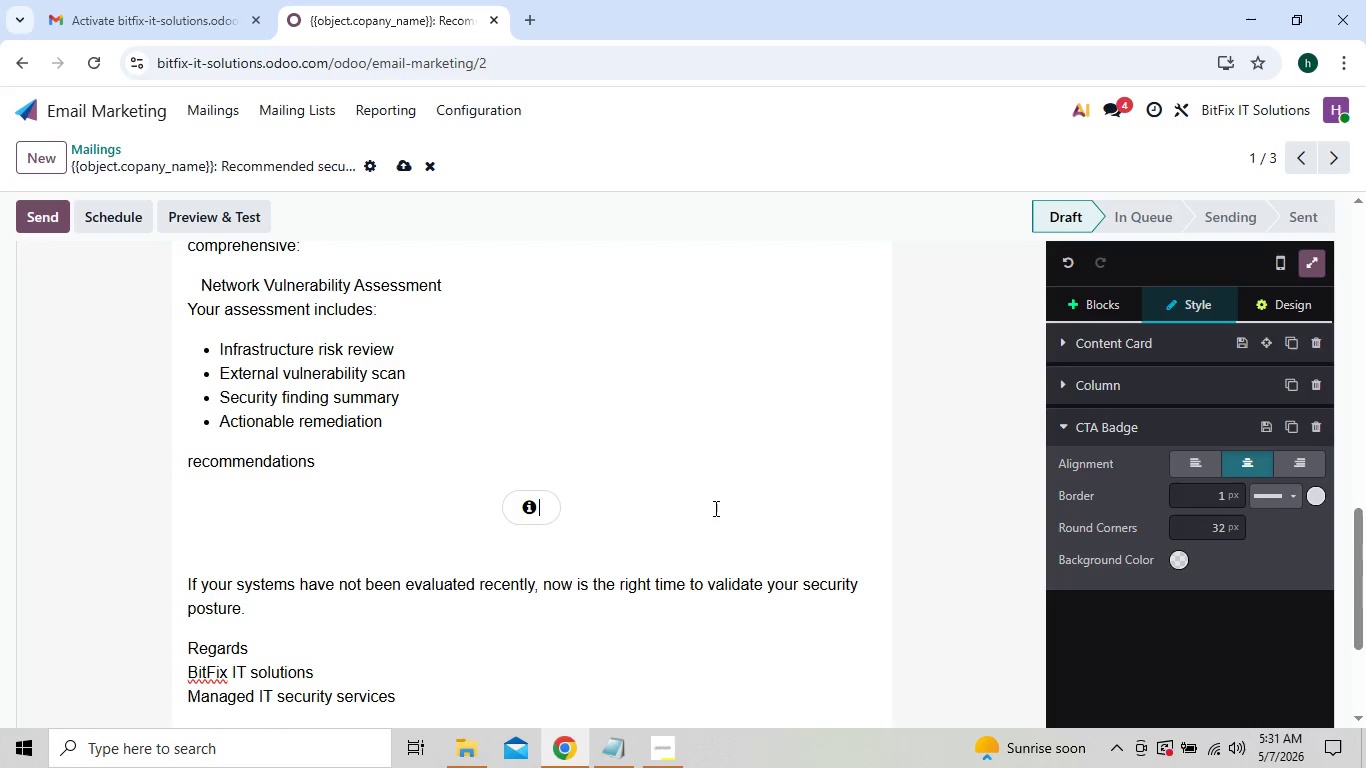 
key(Backspace)
 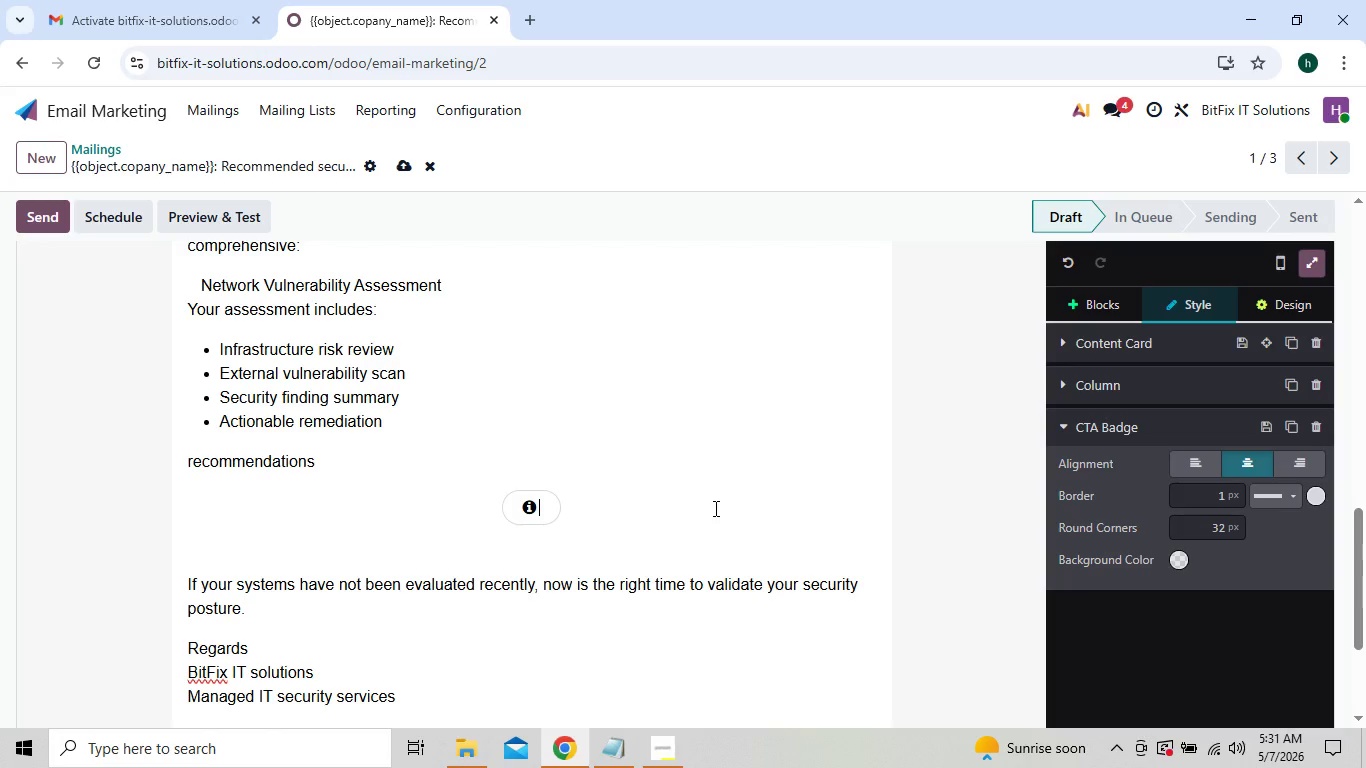 
key(Backspace)
 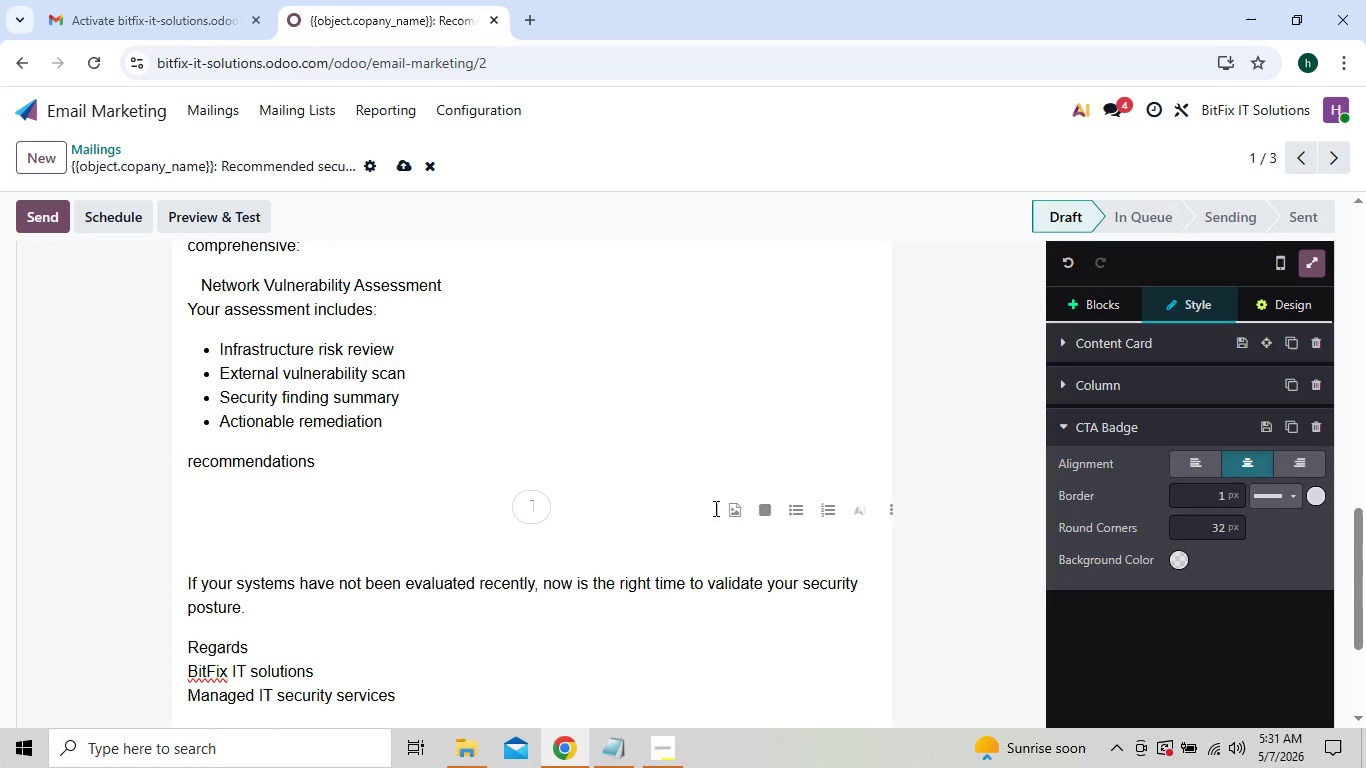 
key(Control+V)
 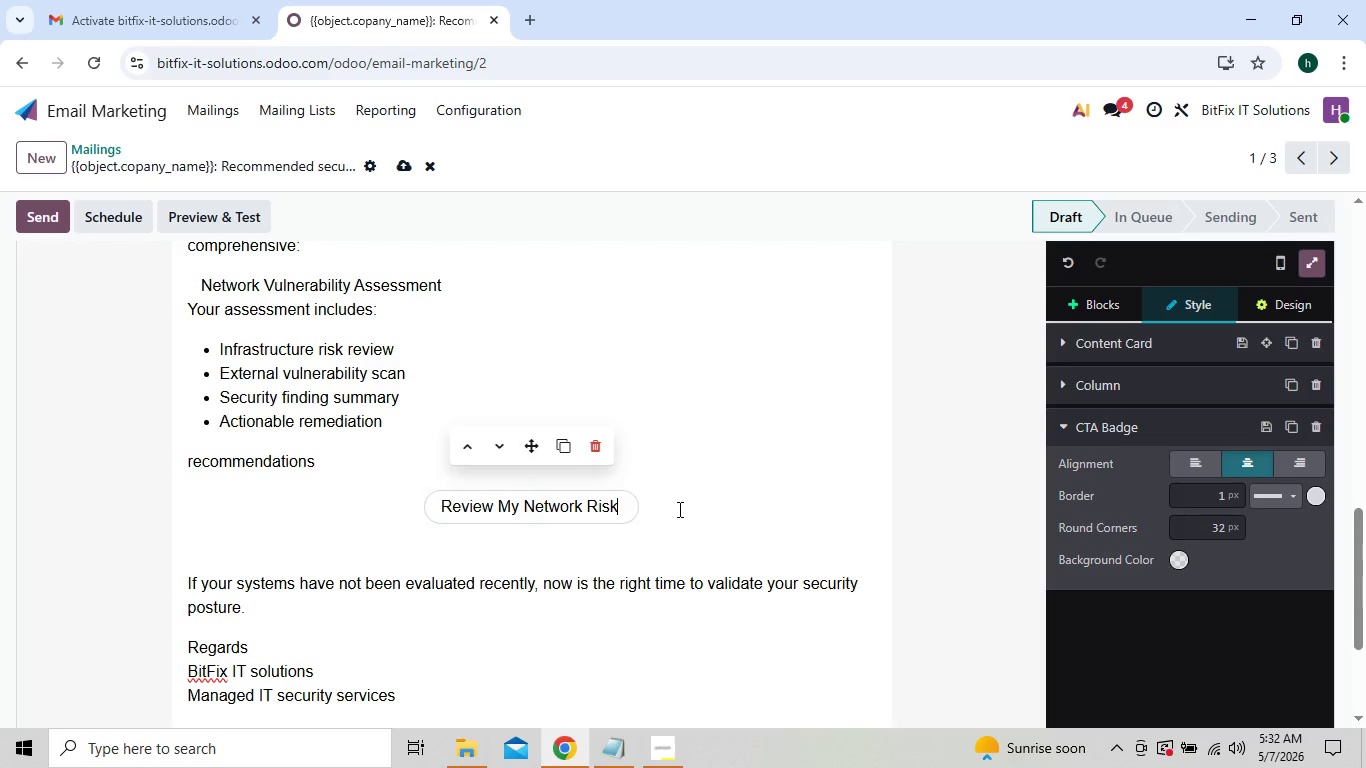 
key(Space)
 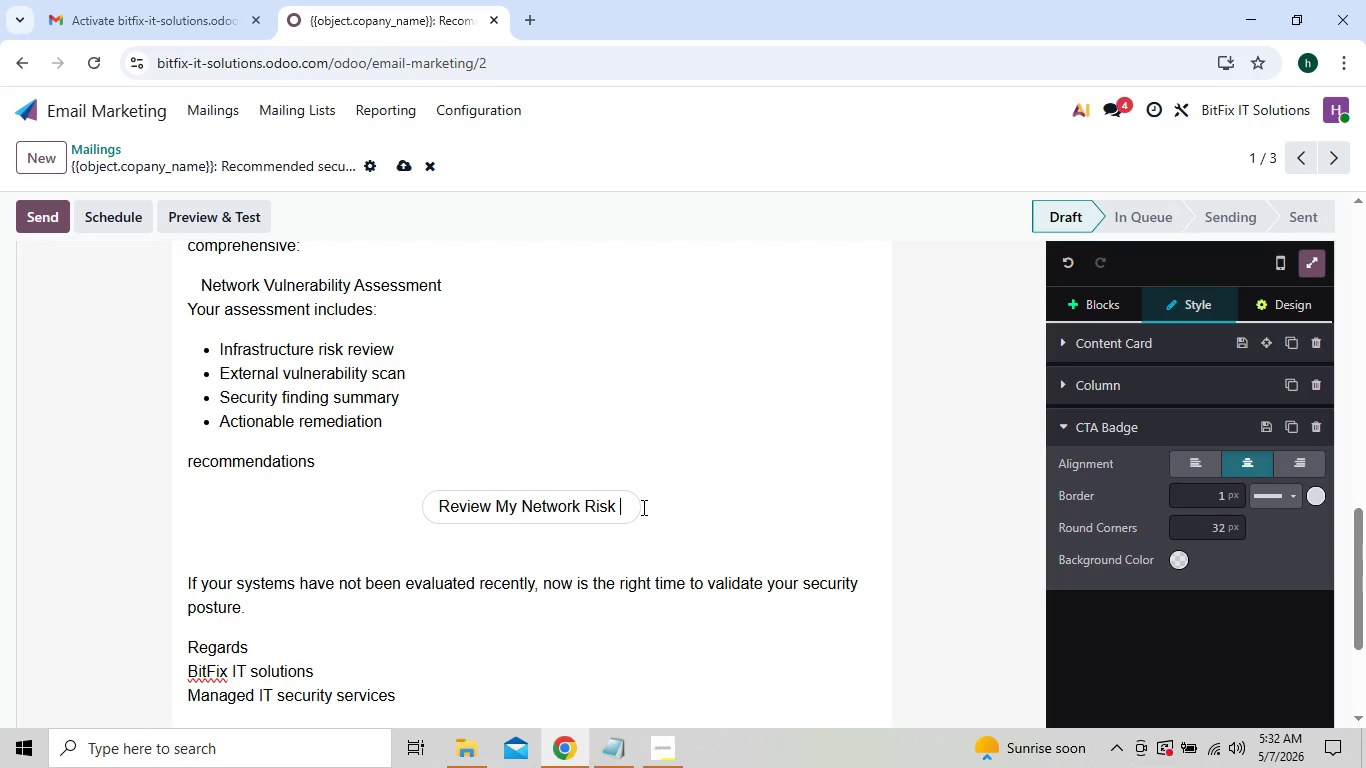 
key(Space)
 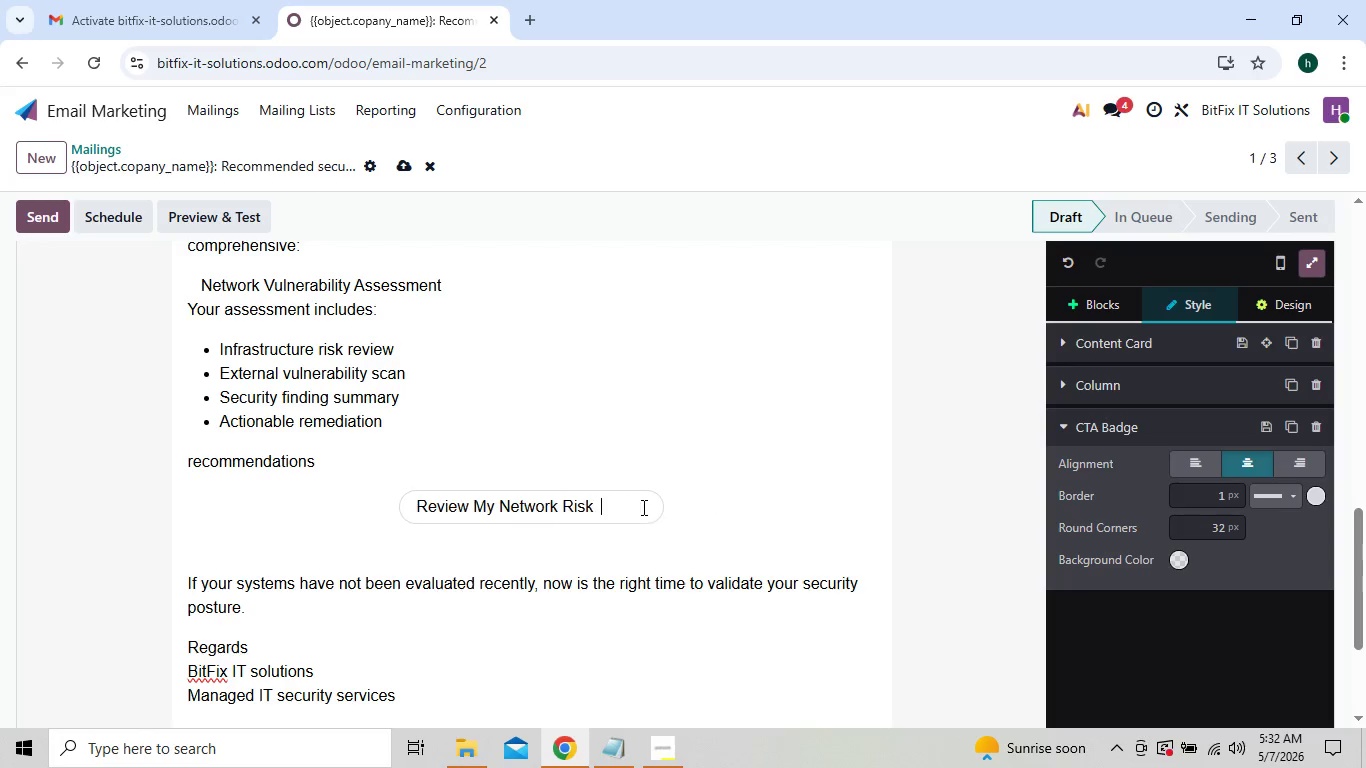 
key(Space)
 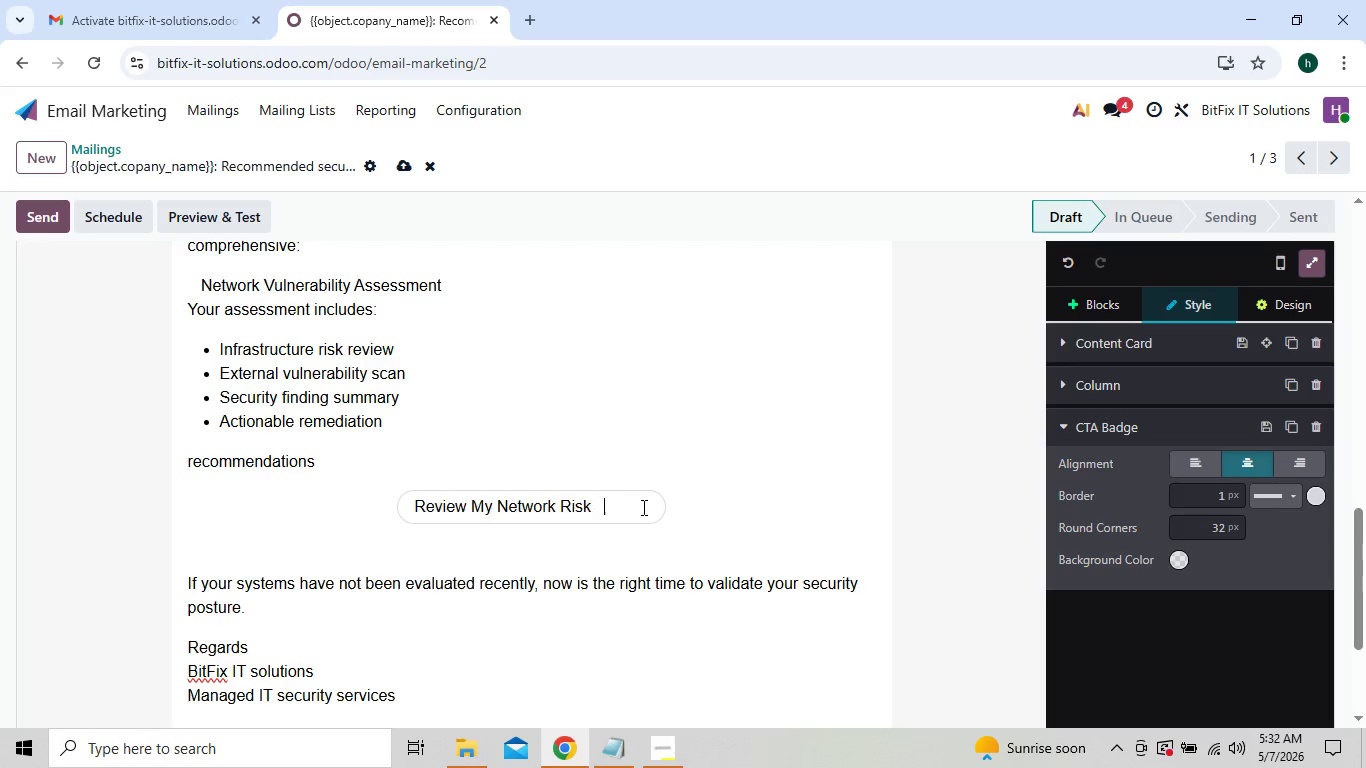 
key(Space)
 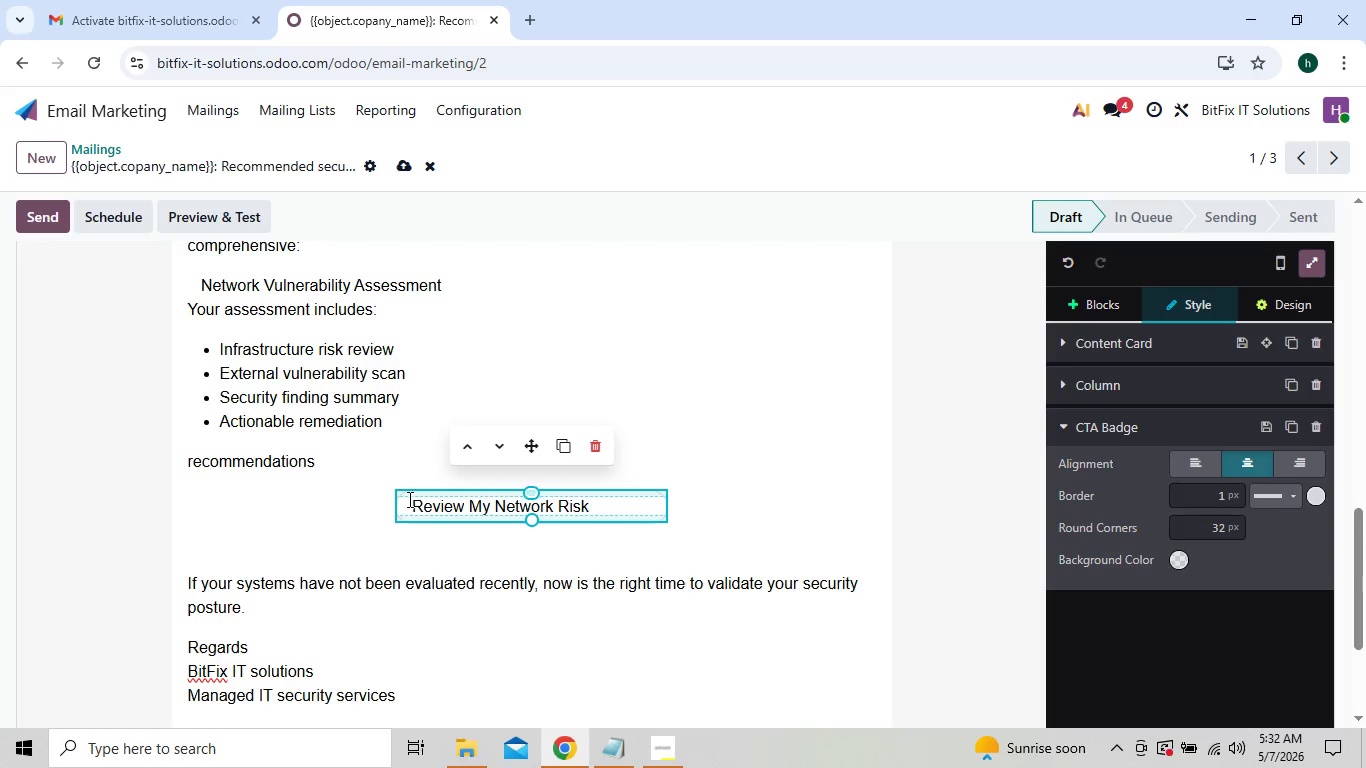 
left_click([410, 501])
 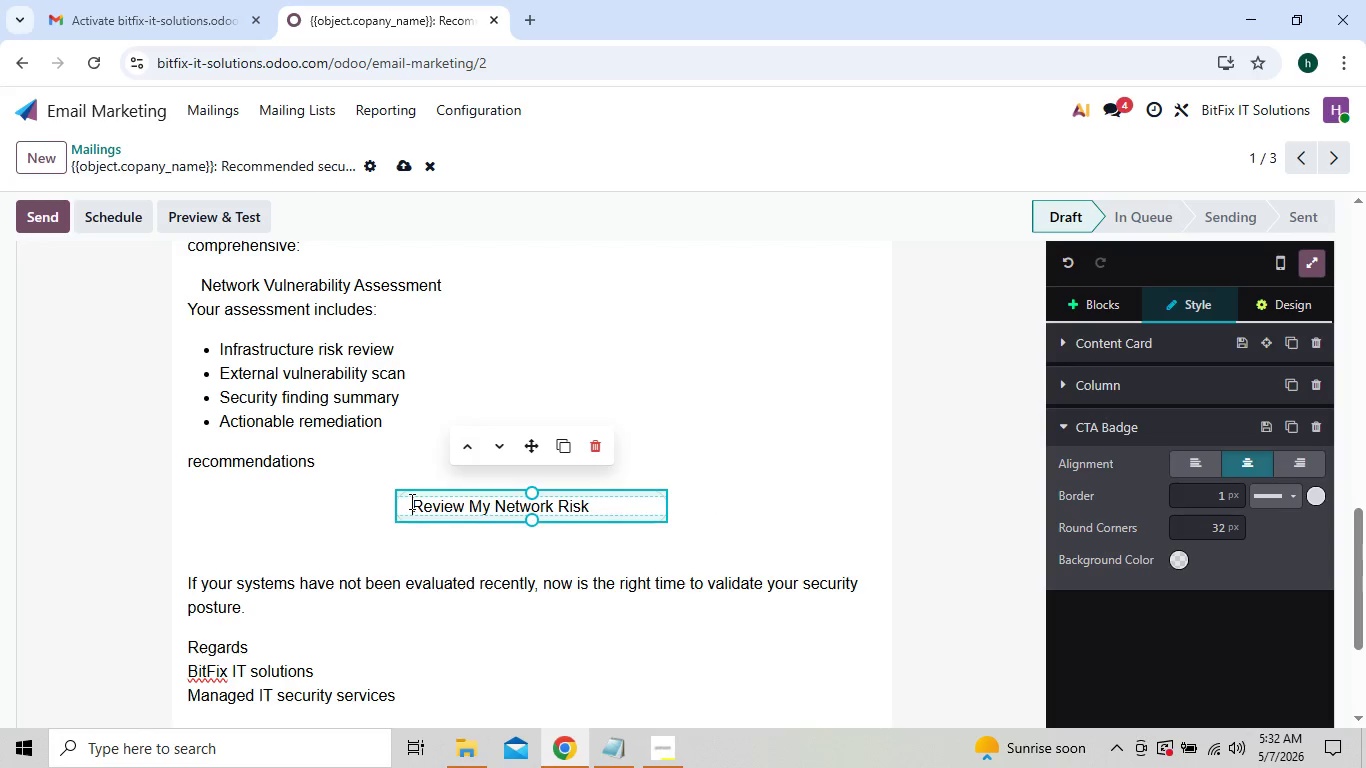 
key(Space)
 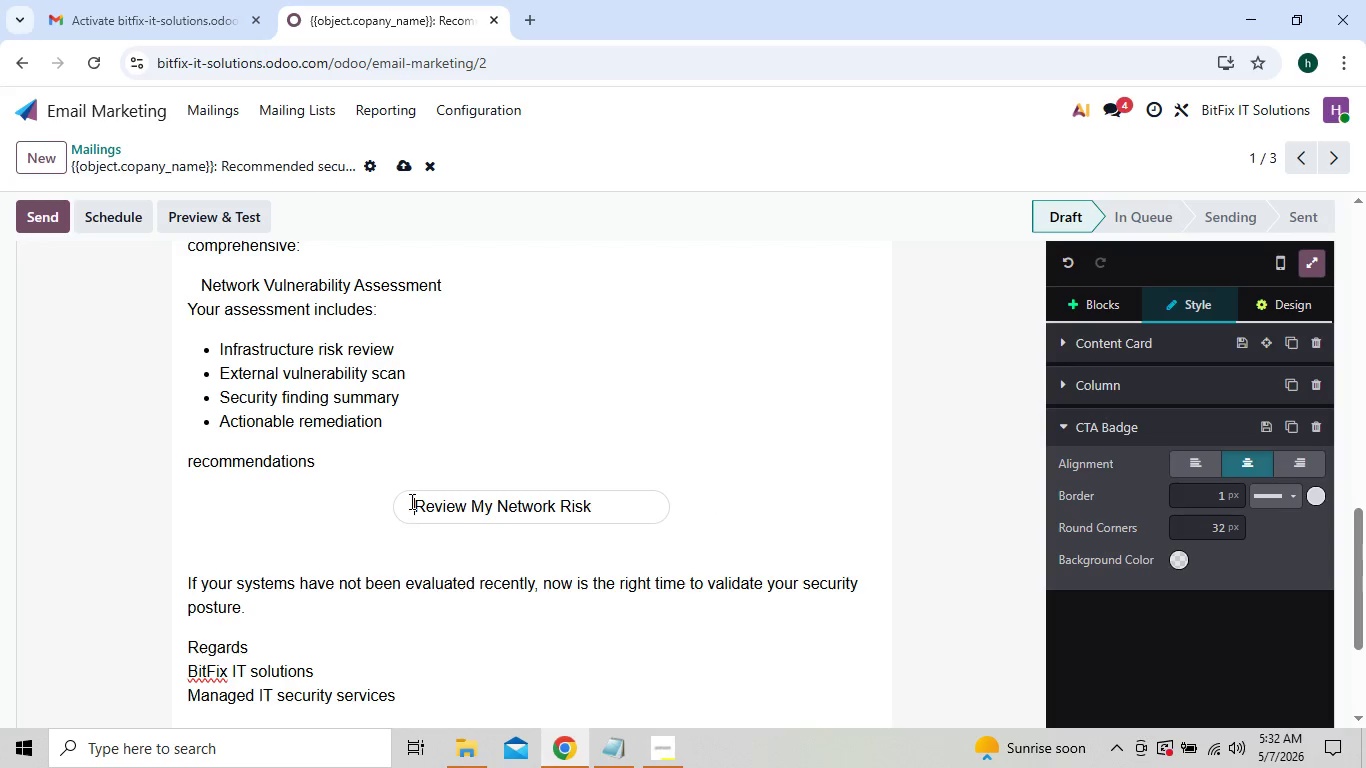 
key(Space)
 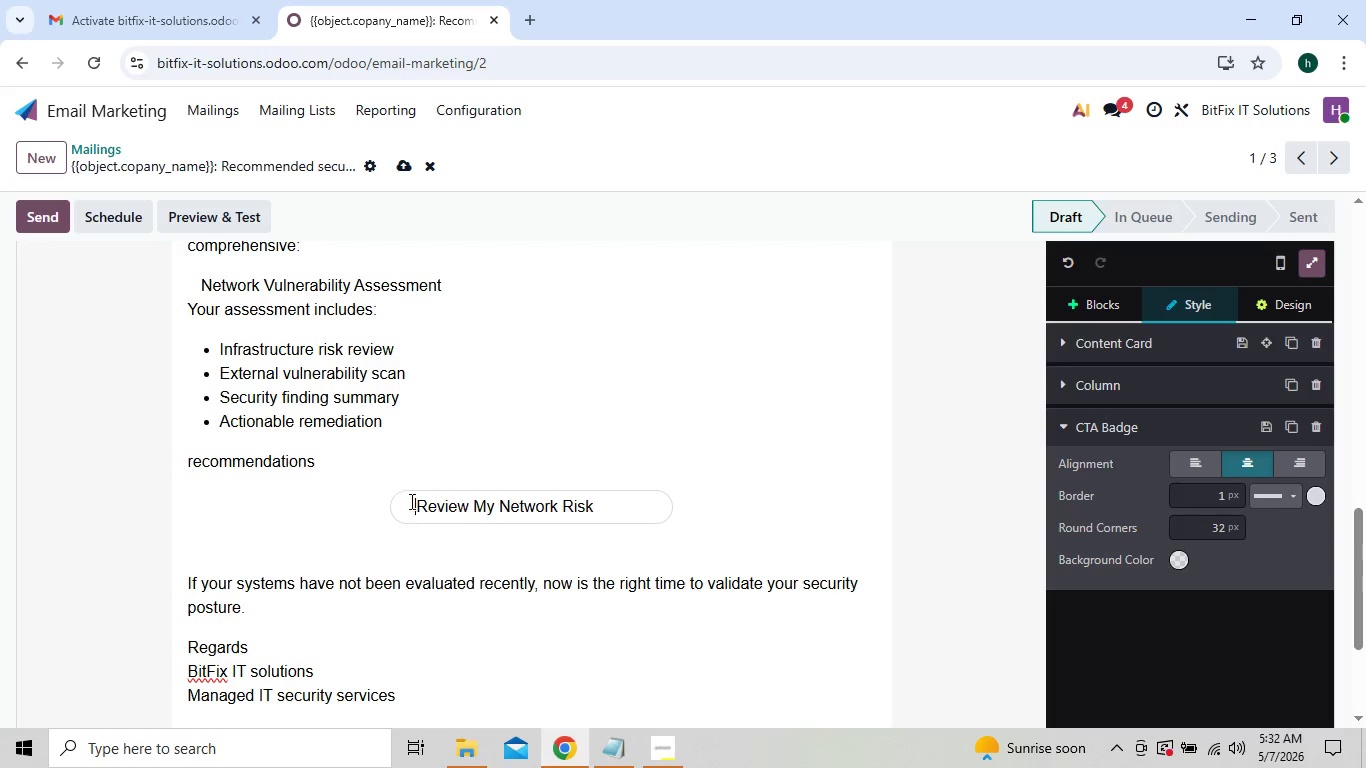 
key(Space)
 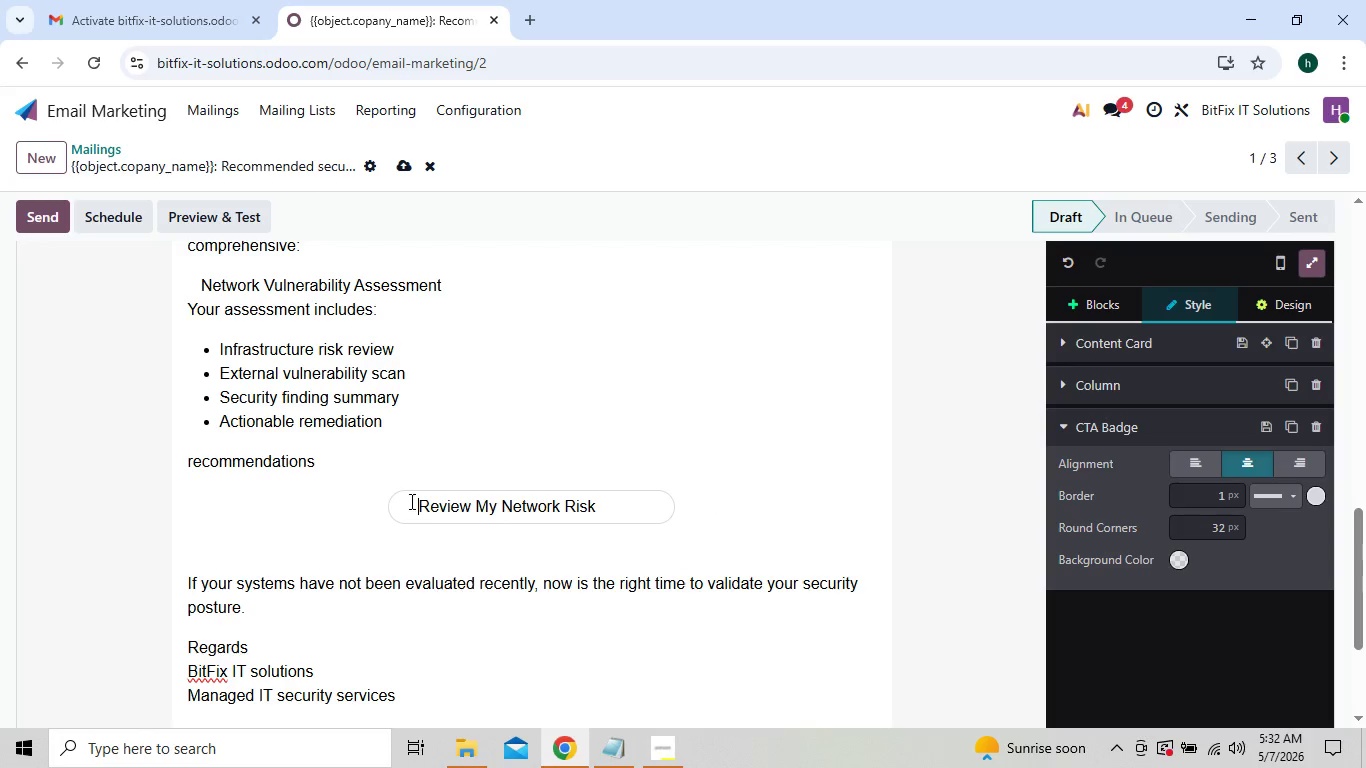 
key(Space)
 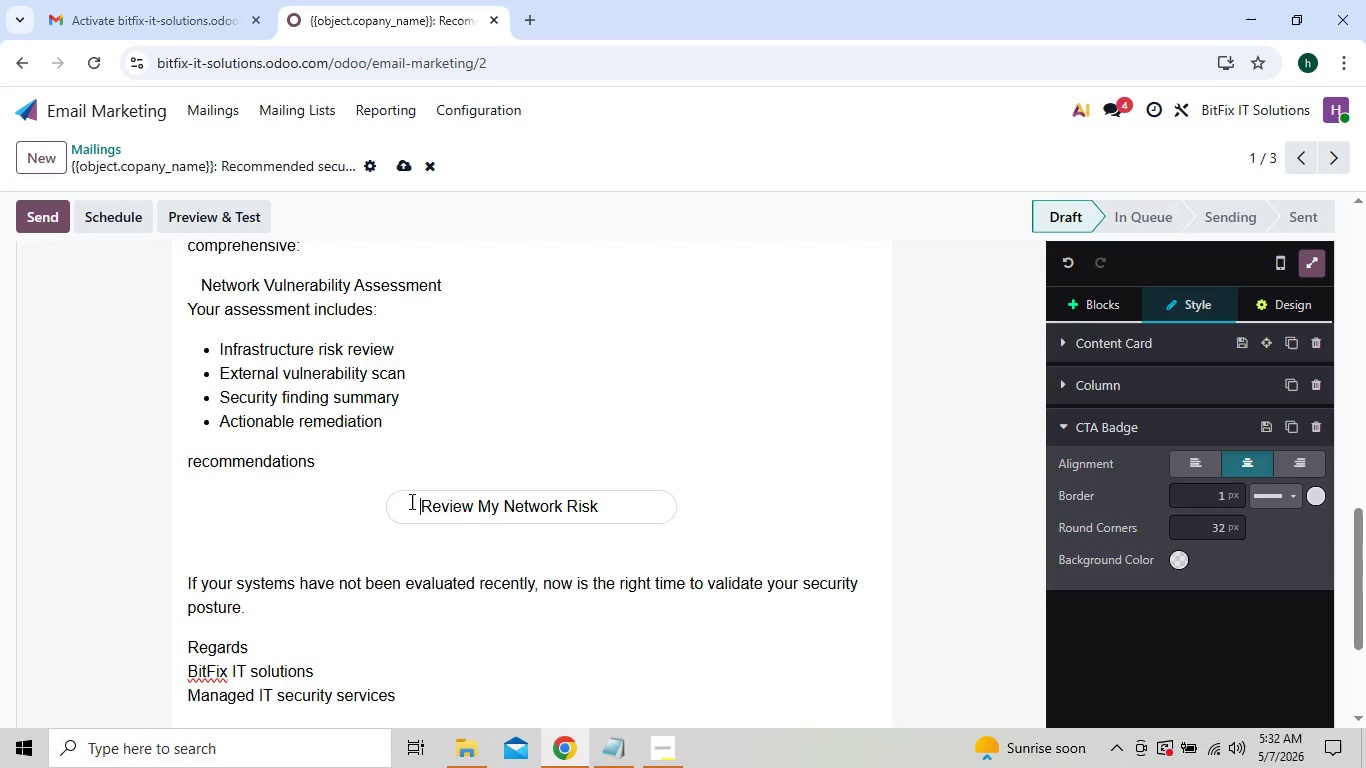 
key(Space)
 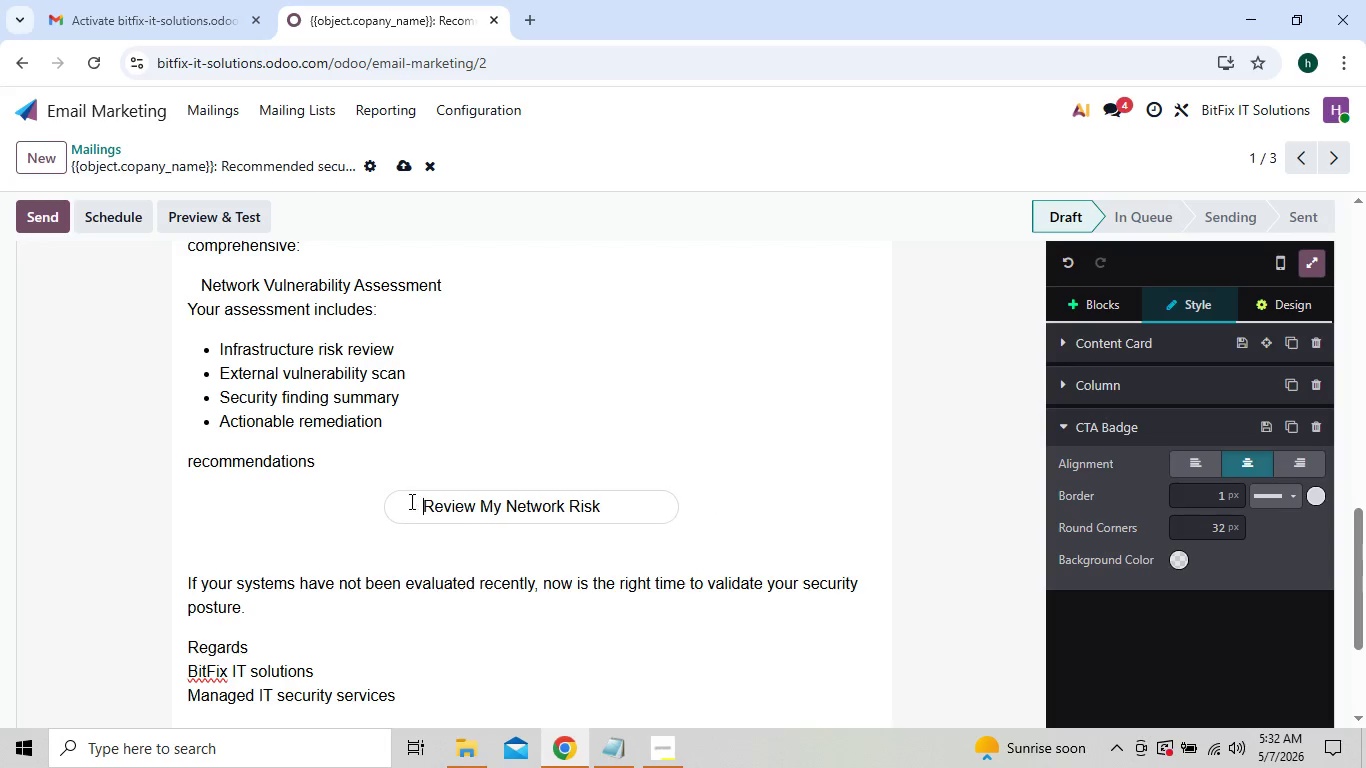 
key(Space)
 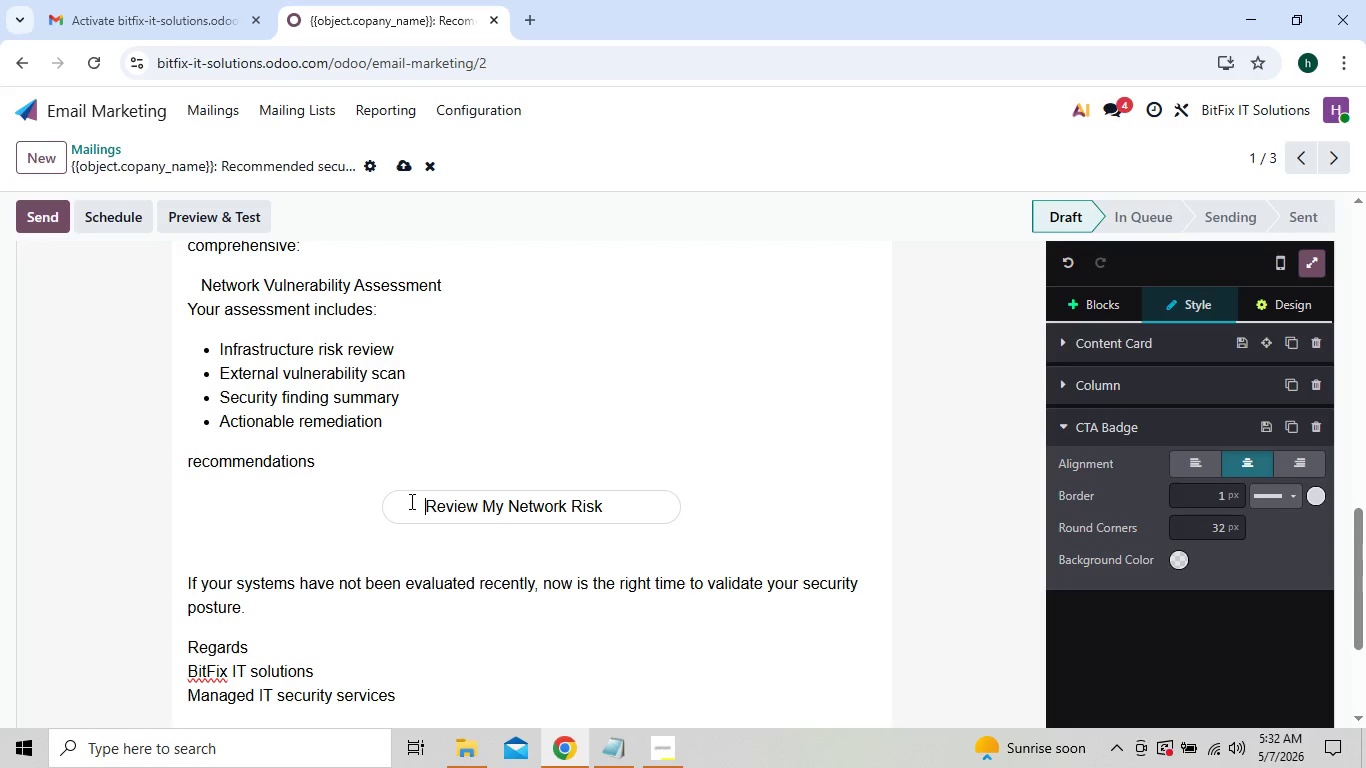 
key(Space)
 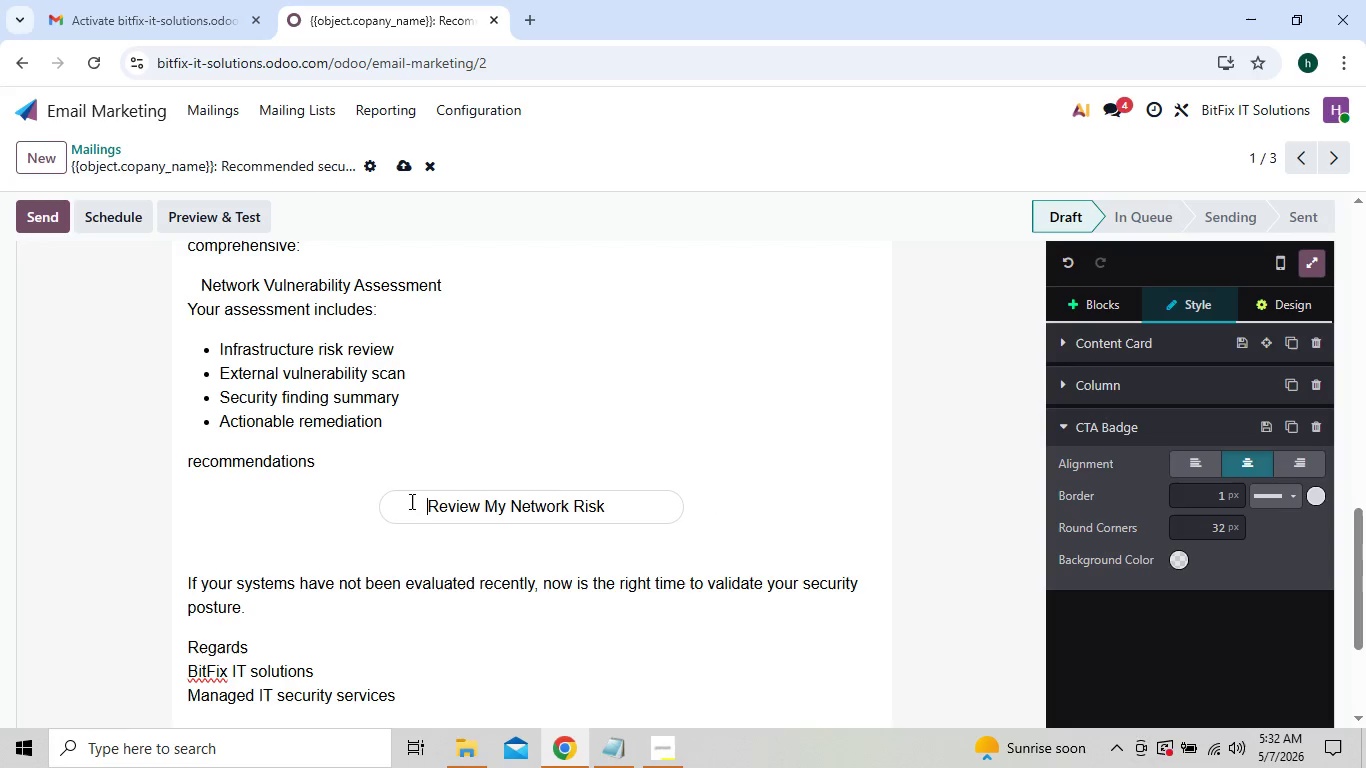 
key(Space)
 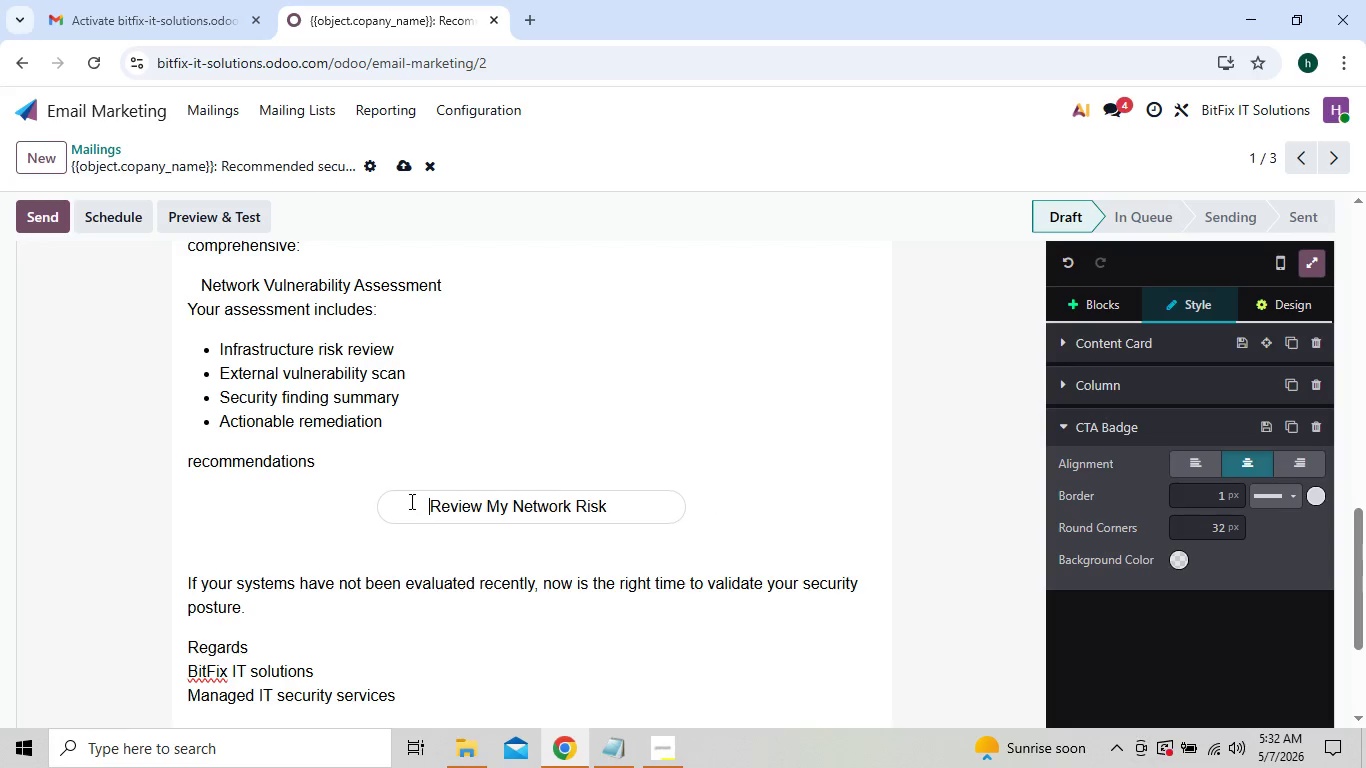 
key(Space)
 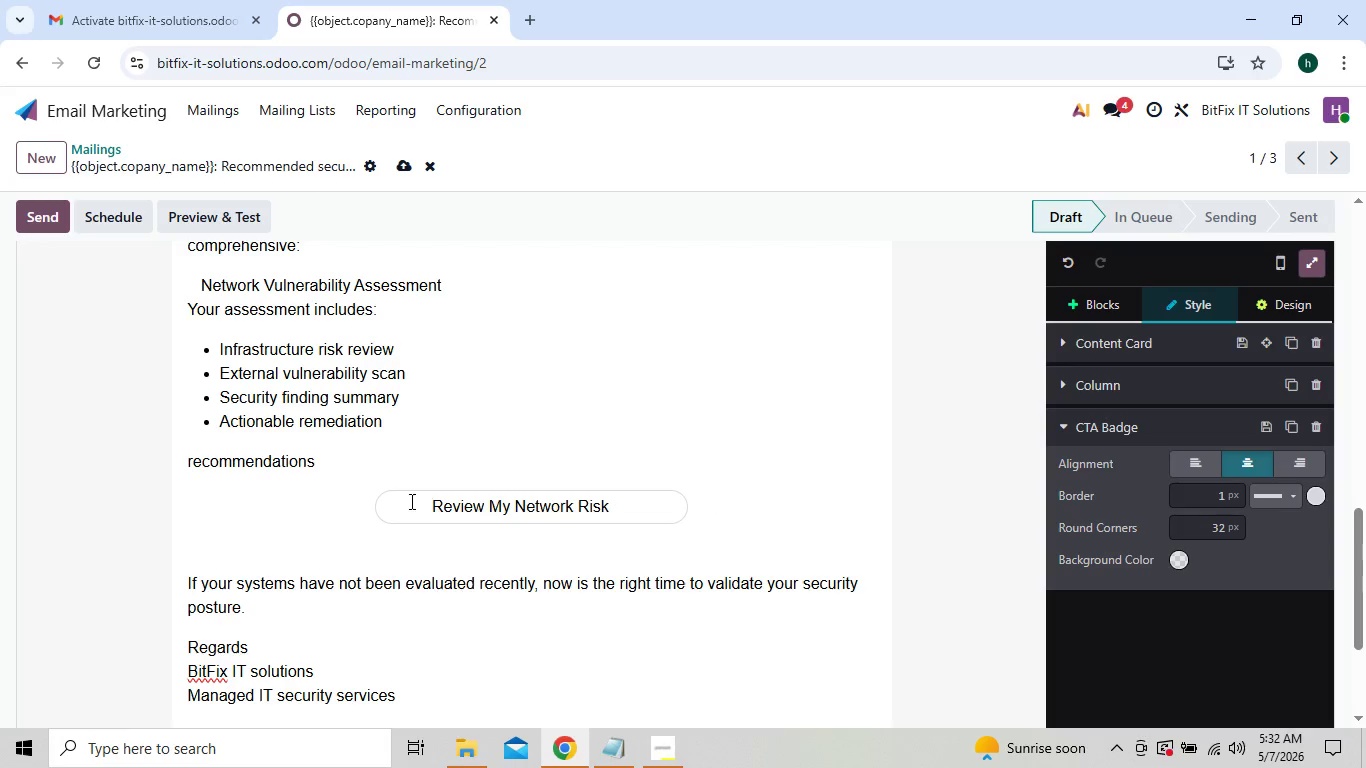 
key(Space)
 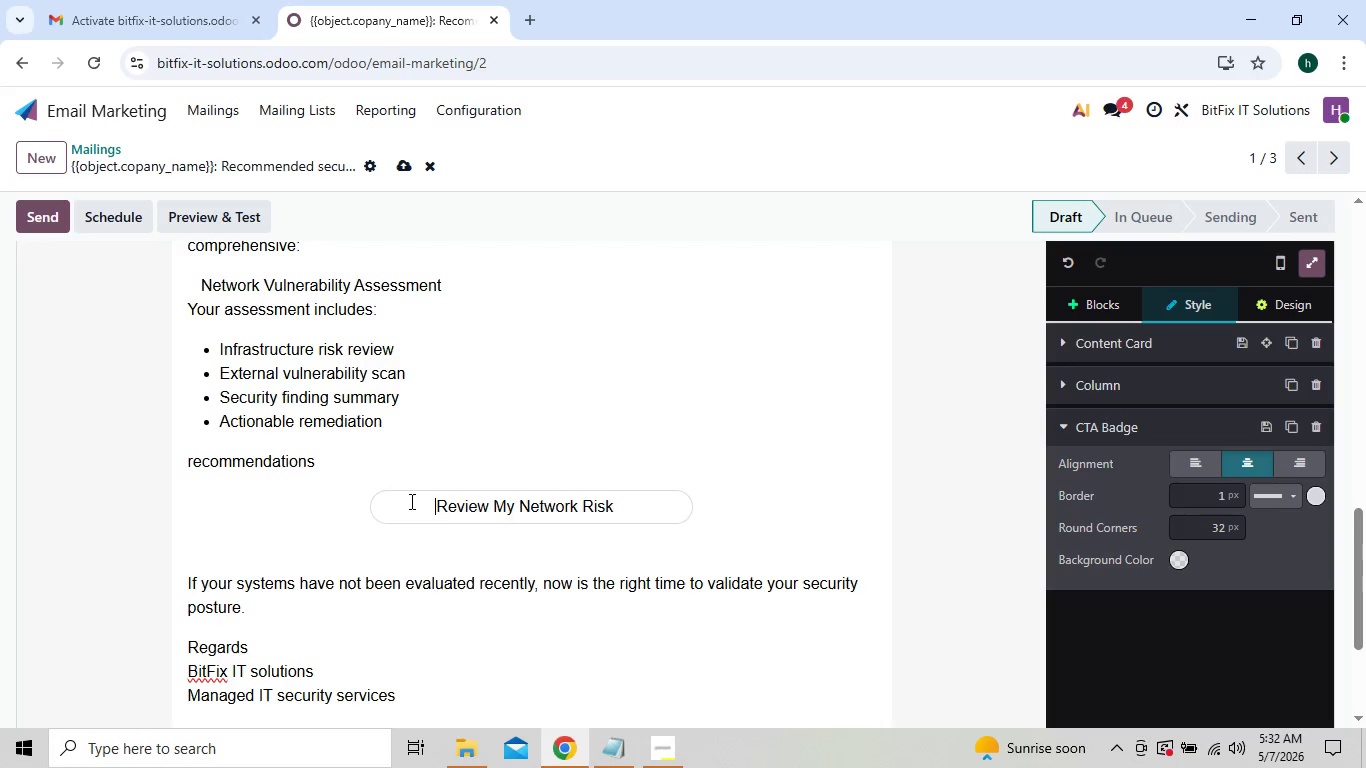 
key(Space)
 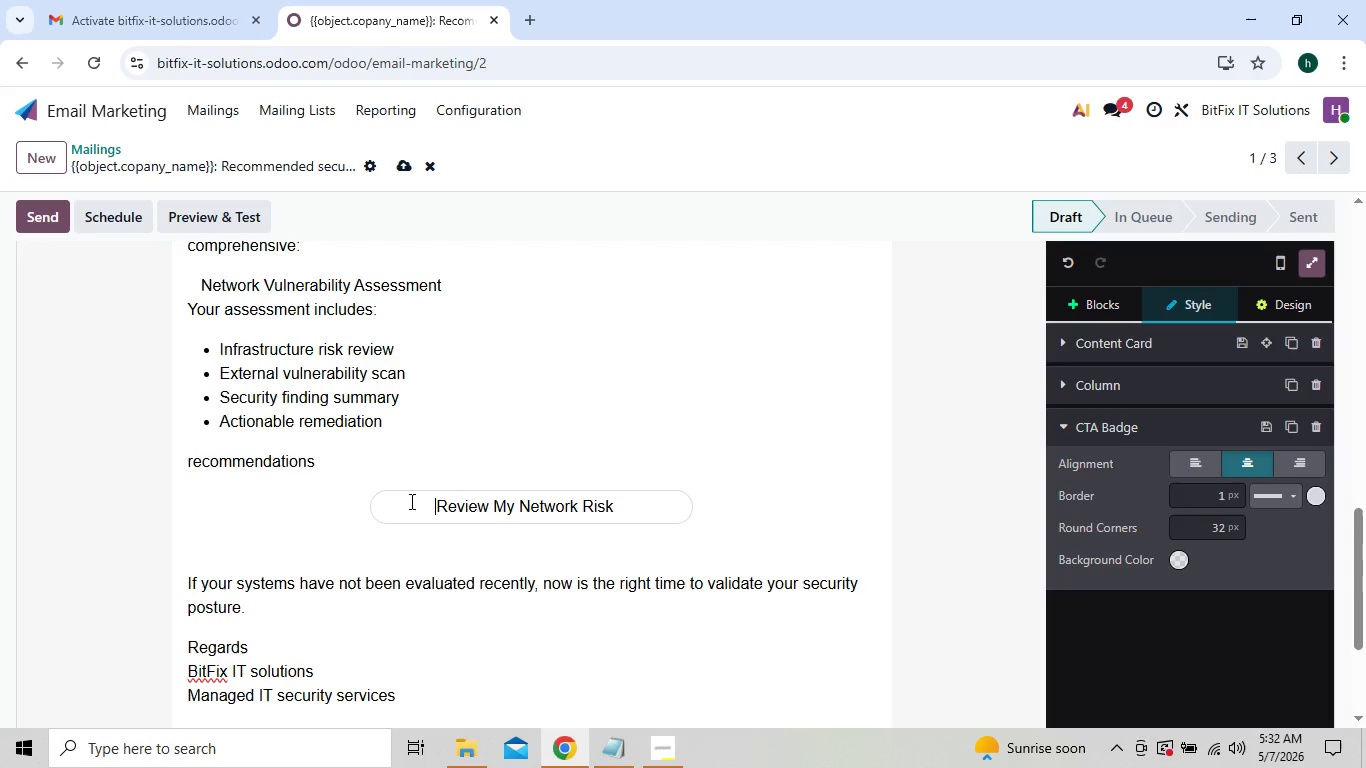 
key(Space)
 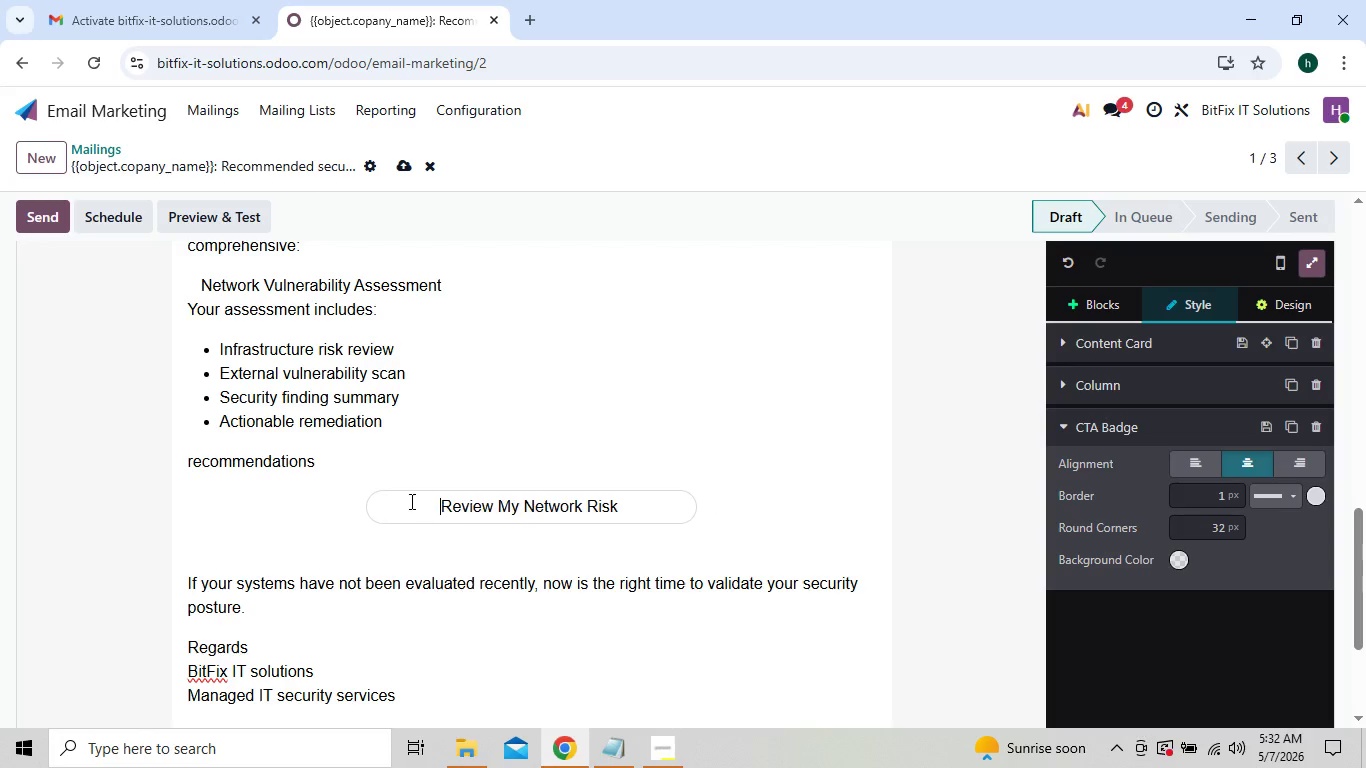 
key(Space)
 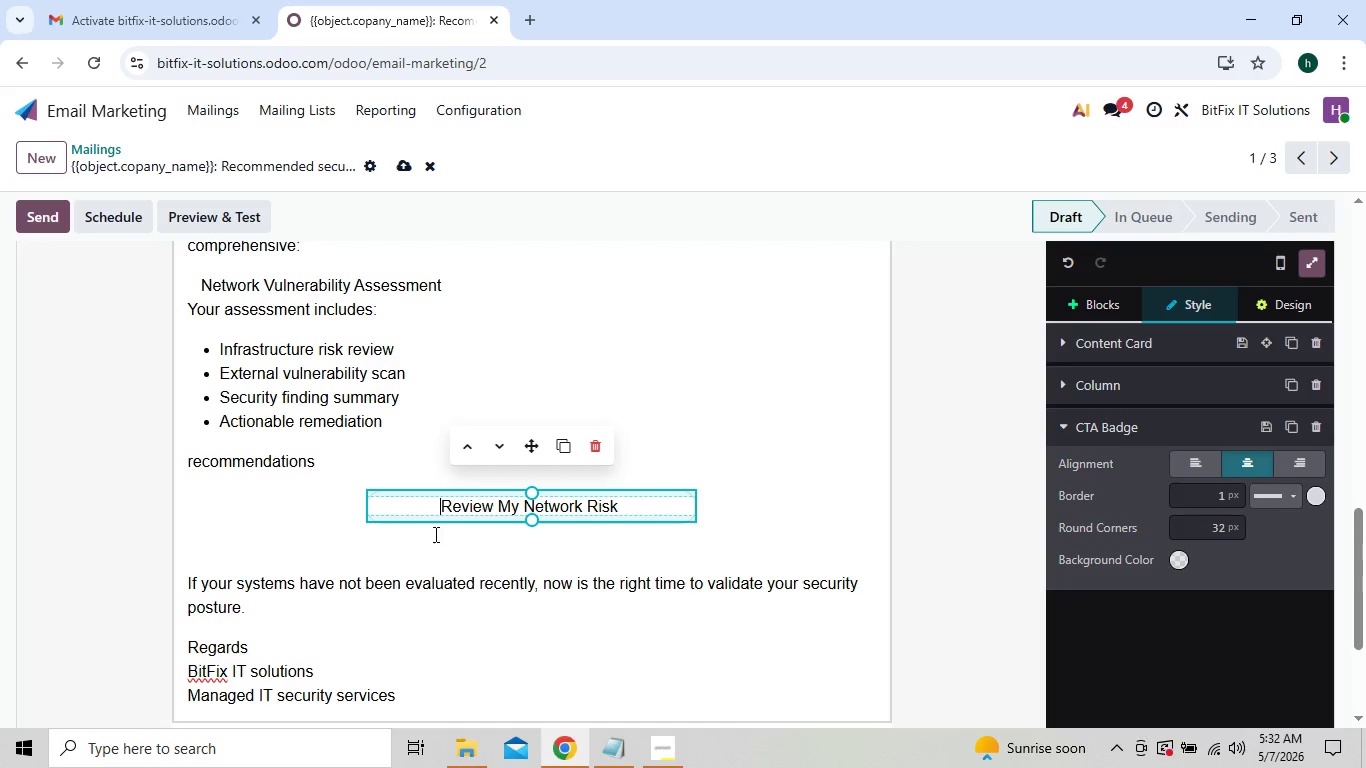 
left_click([338, 545])
 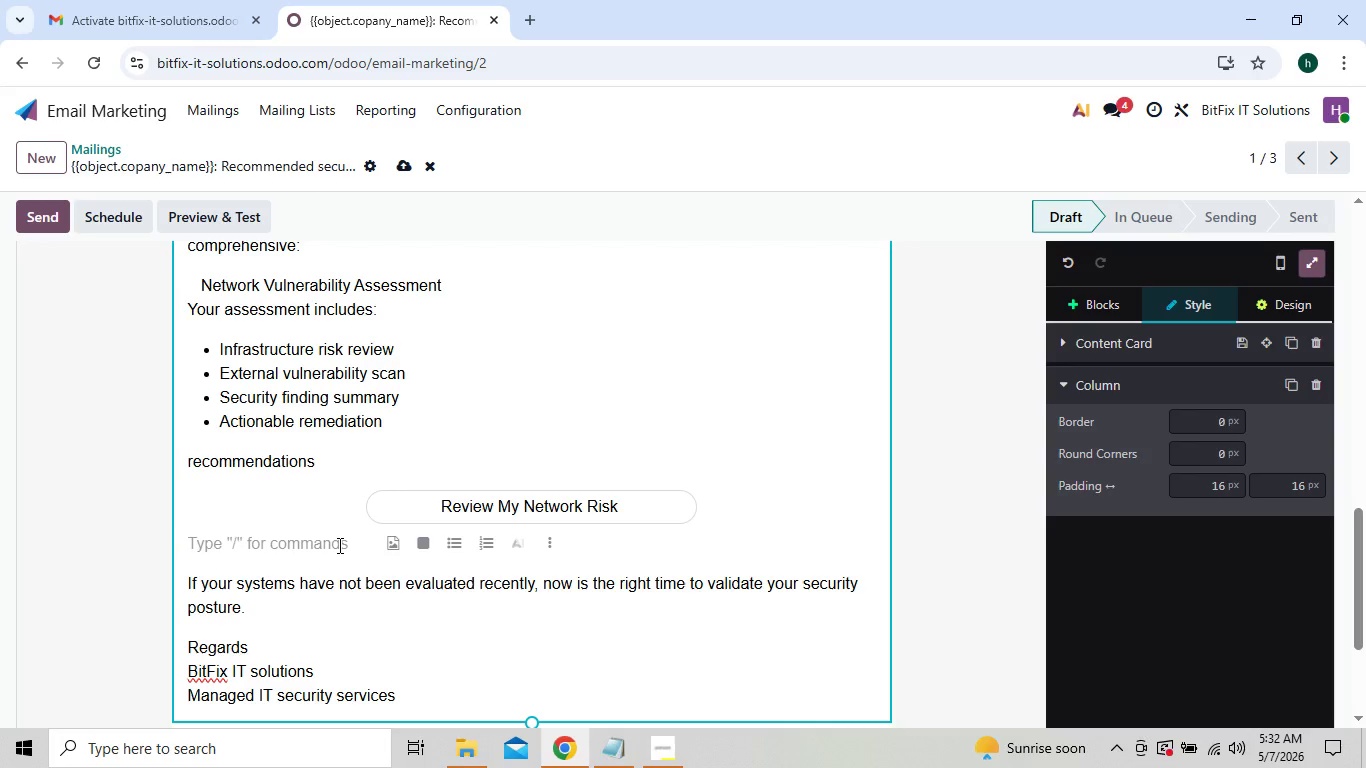 
key(Backspace)
 